 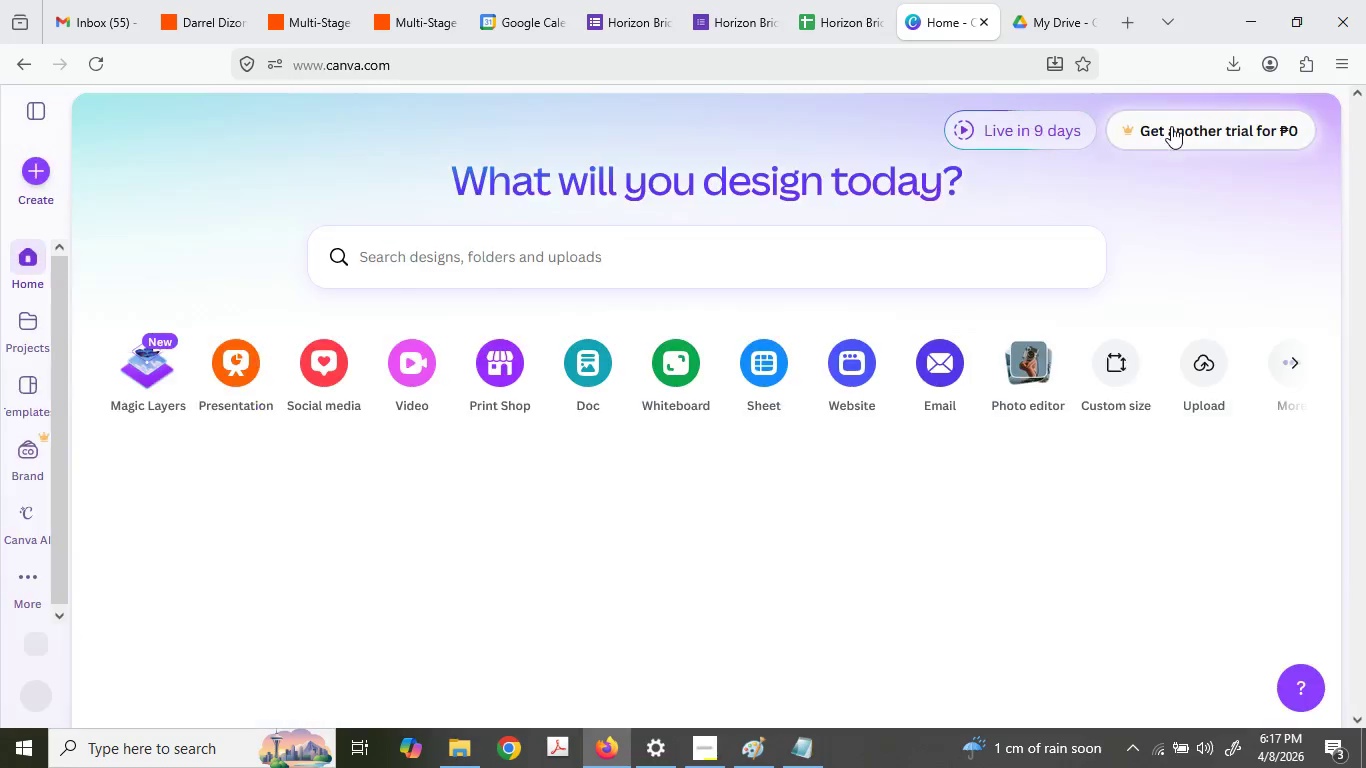 
left_click([37, 158])
 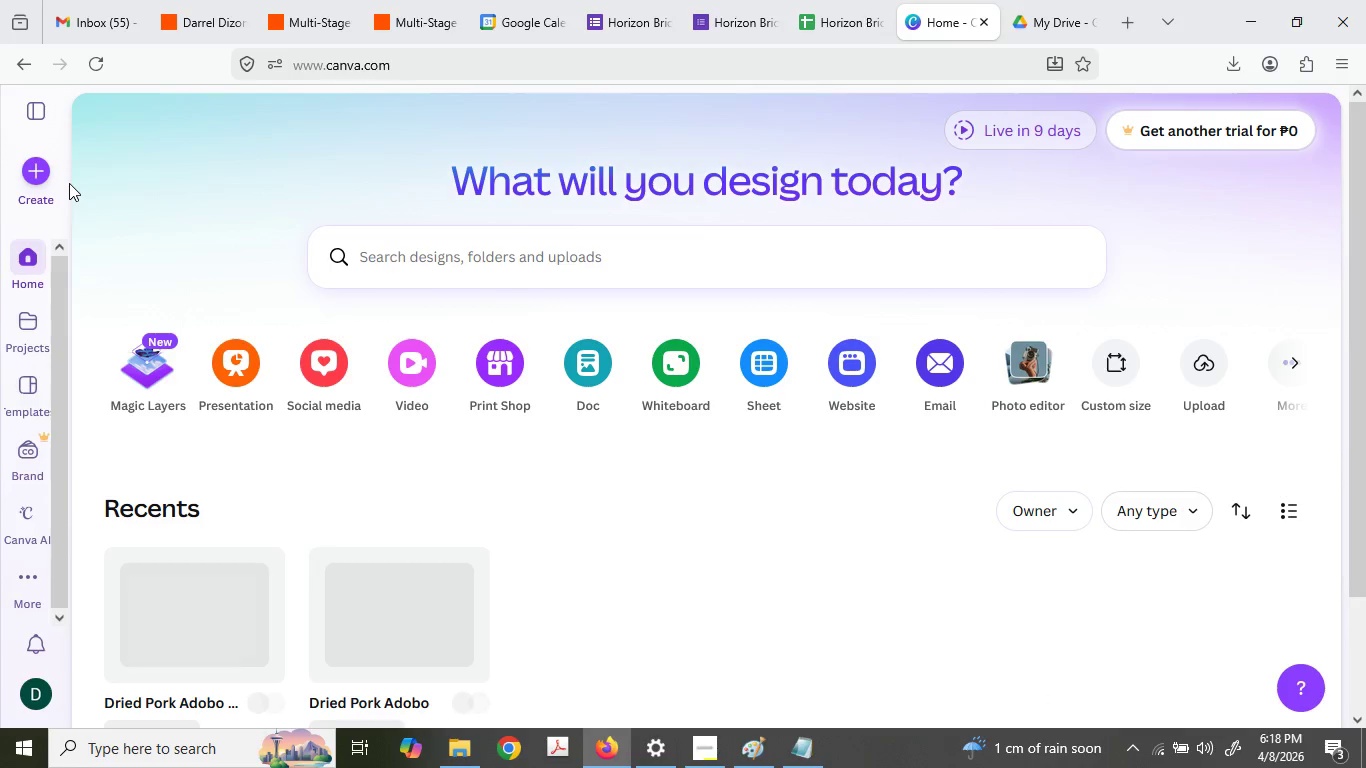 
left_click([33, 173])
 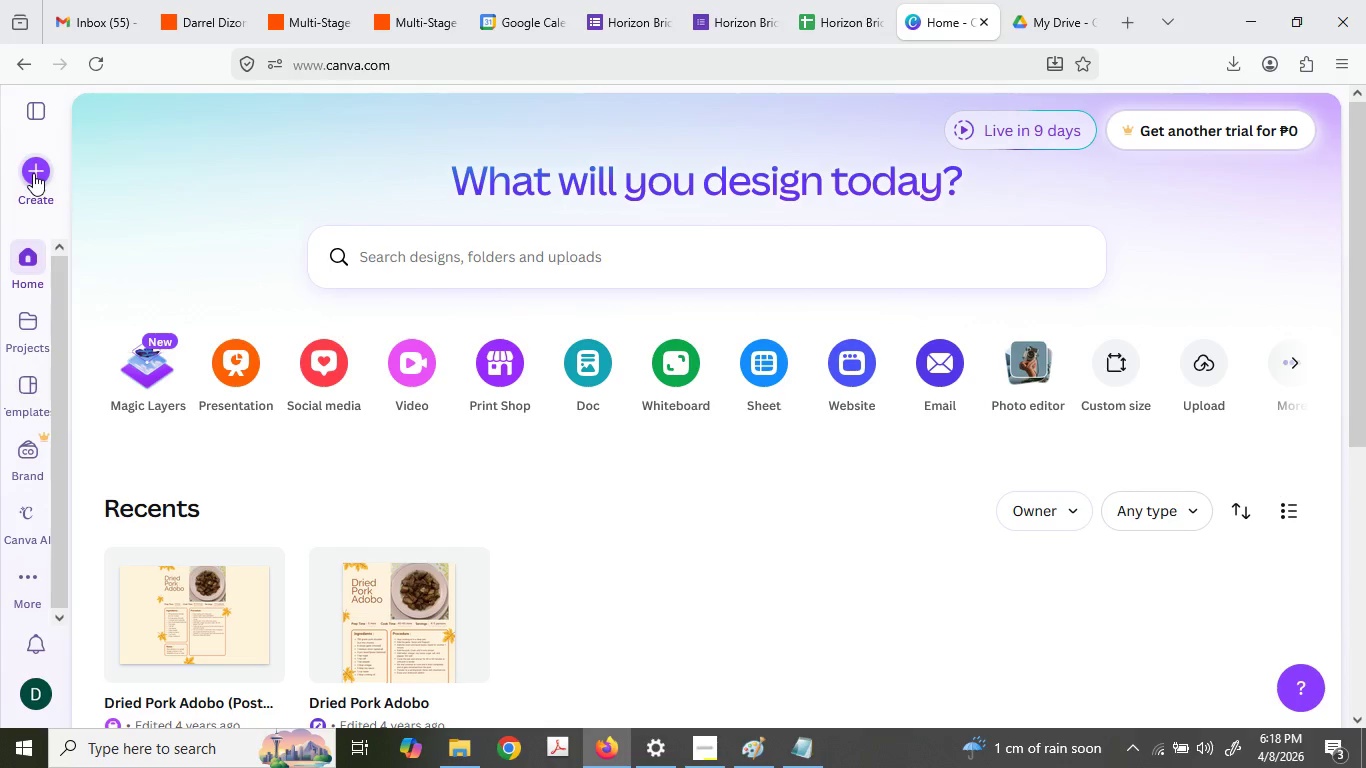 
left_click([33, 173])
 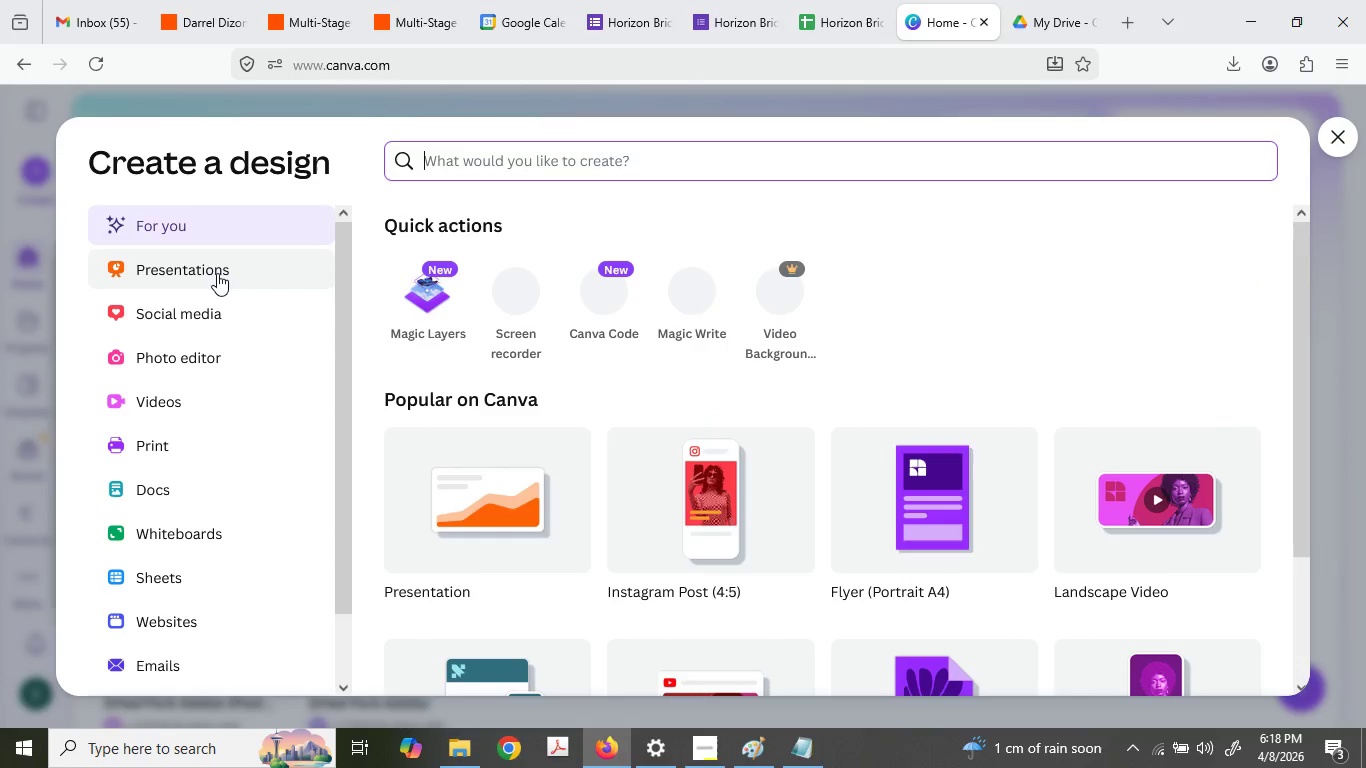 
wait(6.03)
 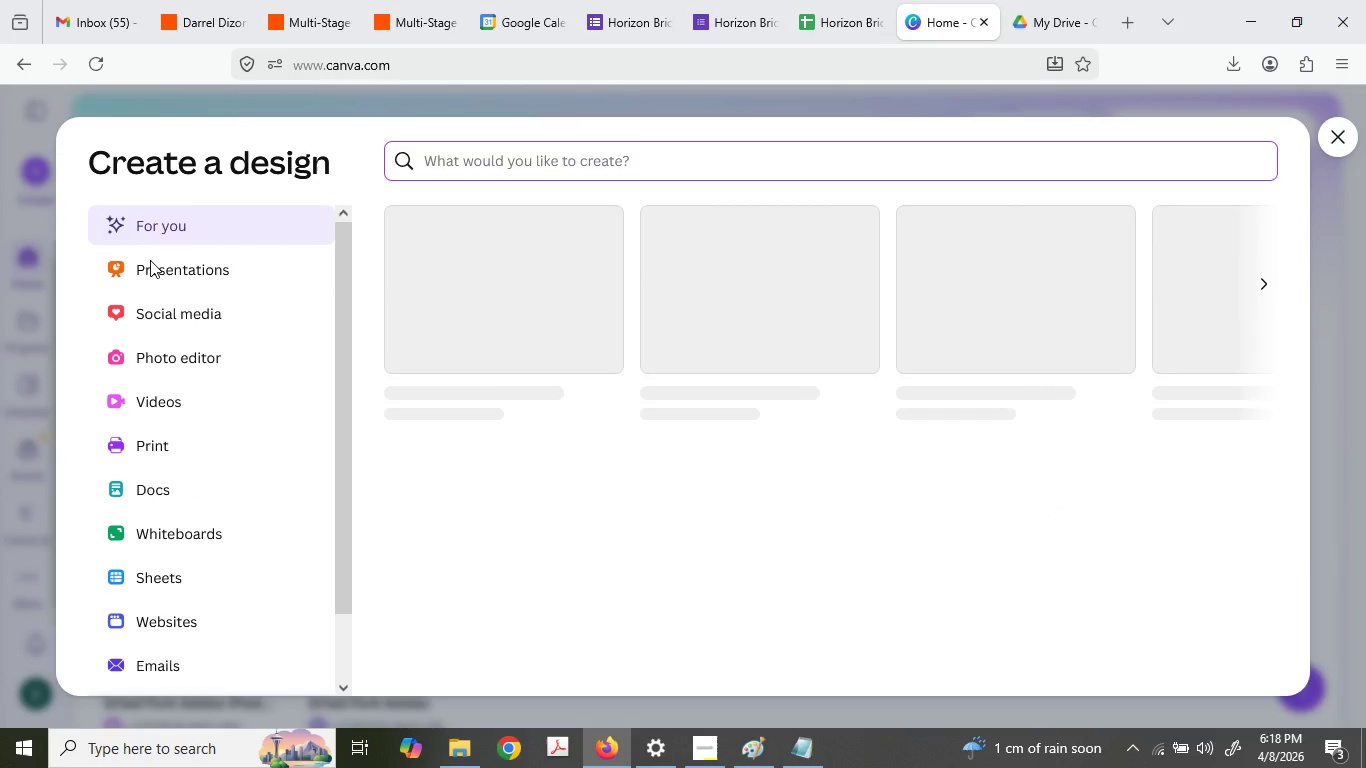 
type(flow)
 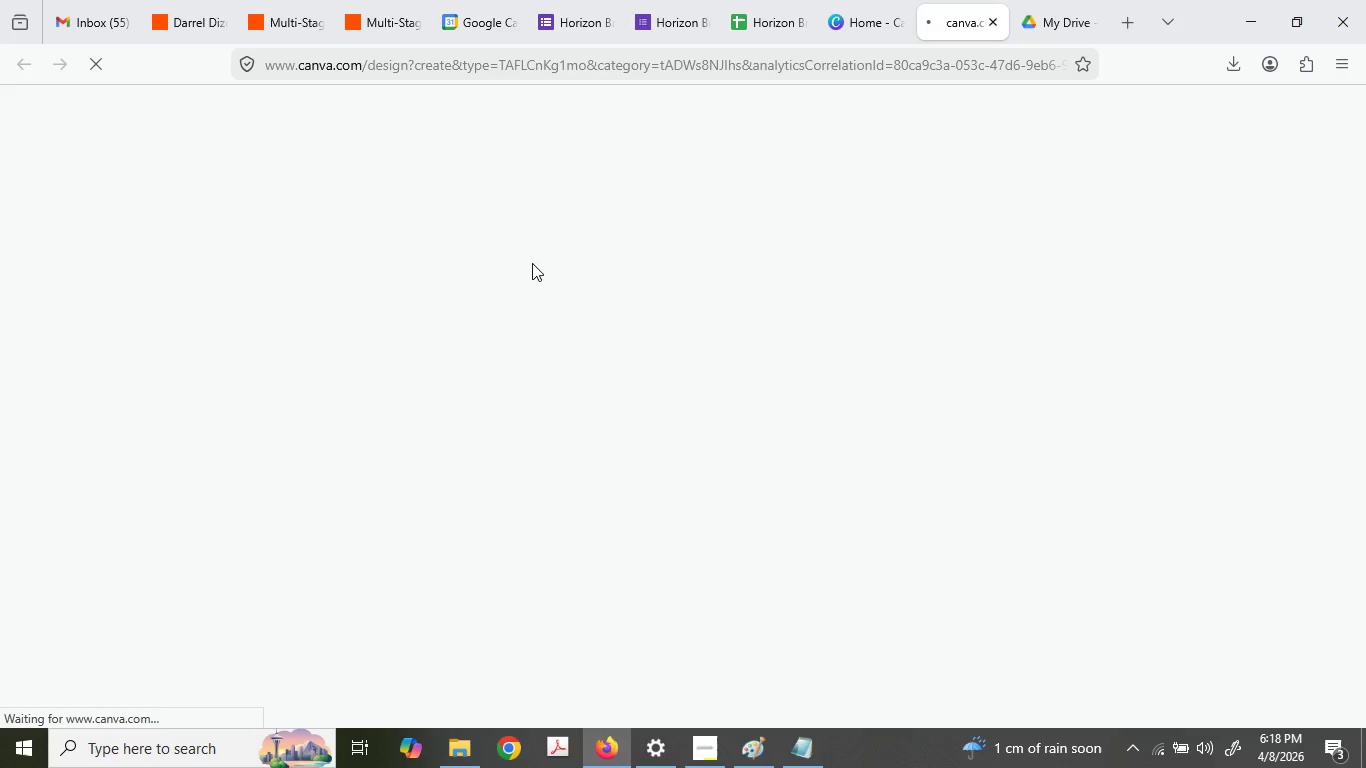 
wait(8.08)
 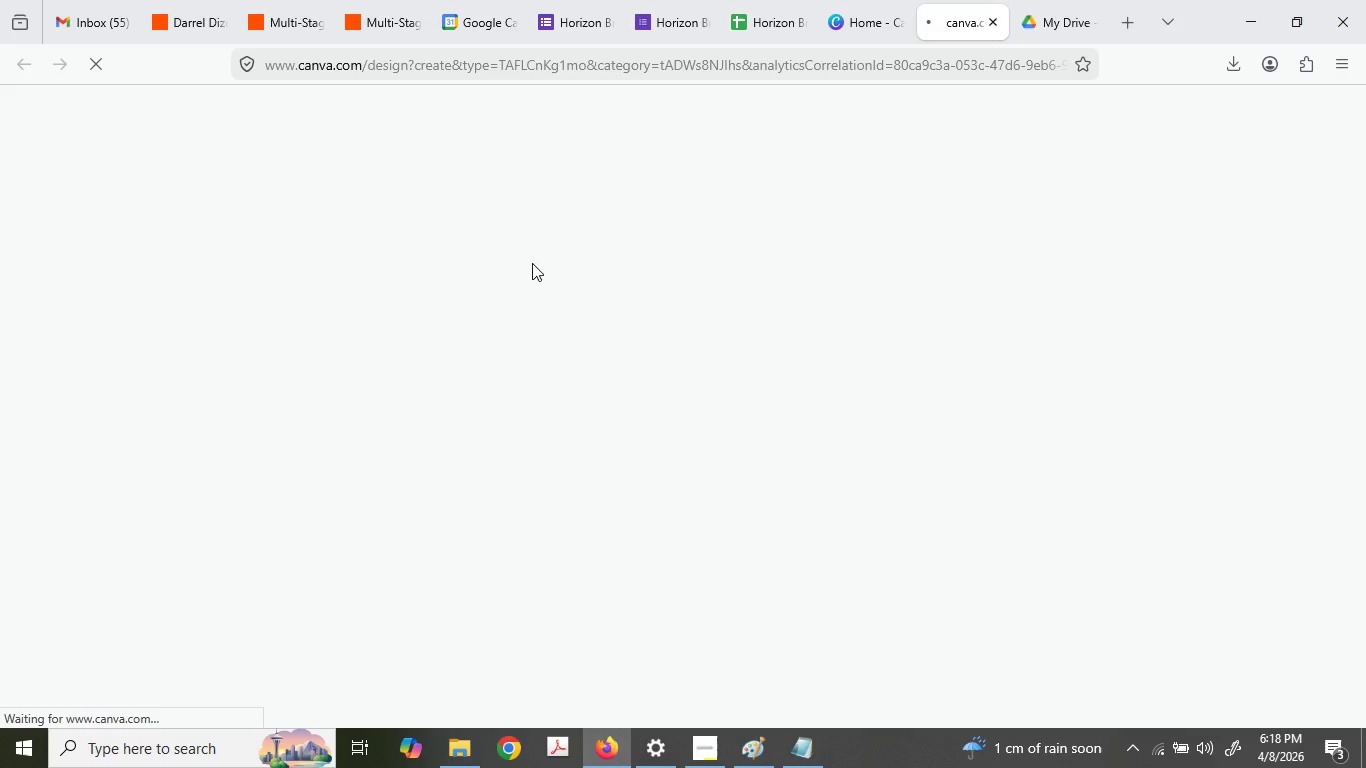 
left_click([740, 0])
 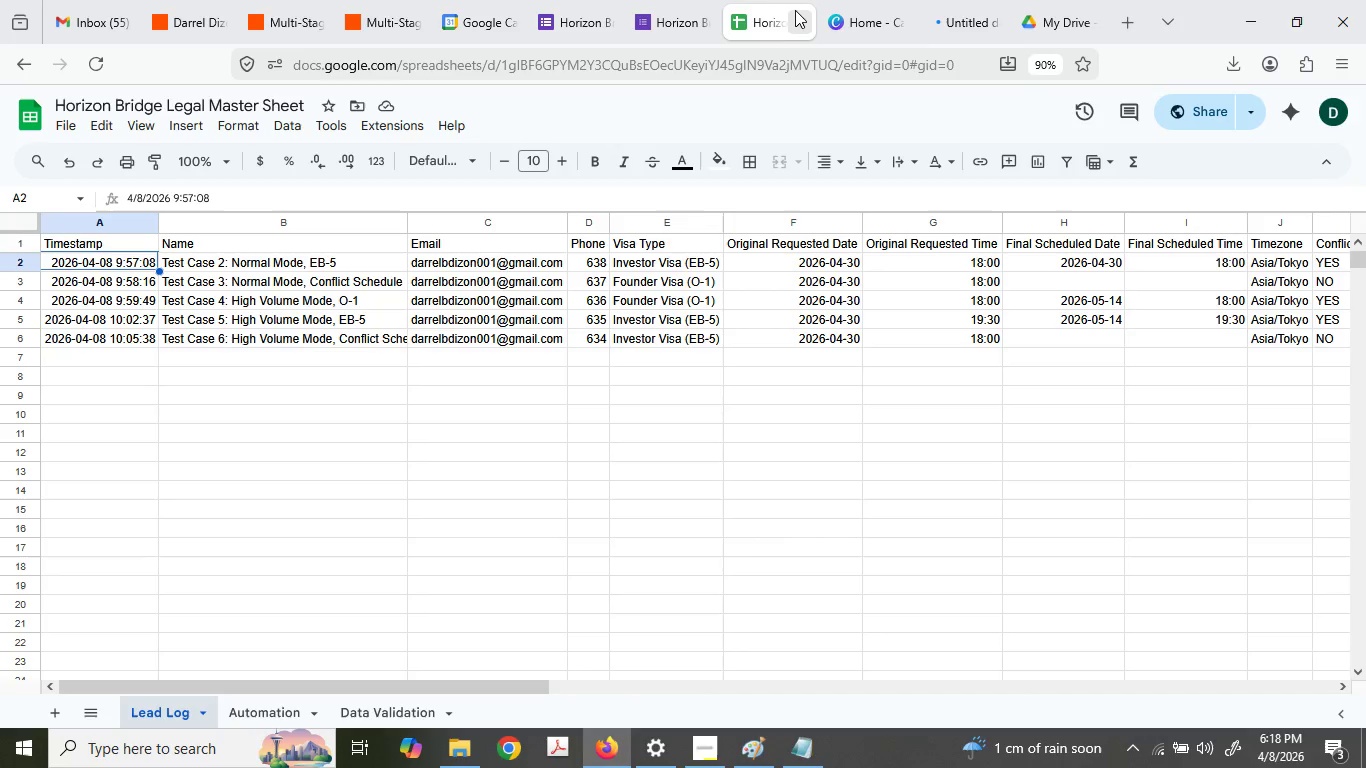 
left_click([796, 10])
 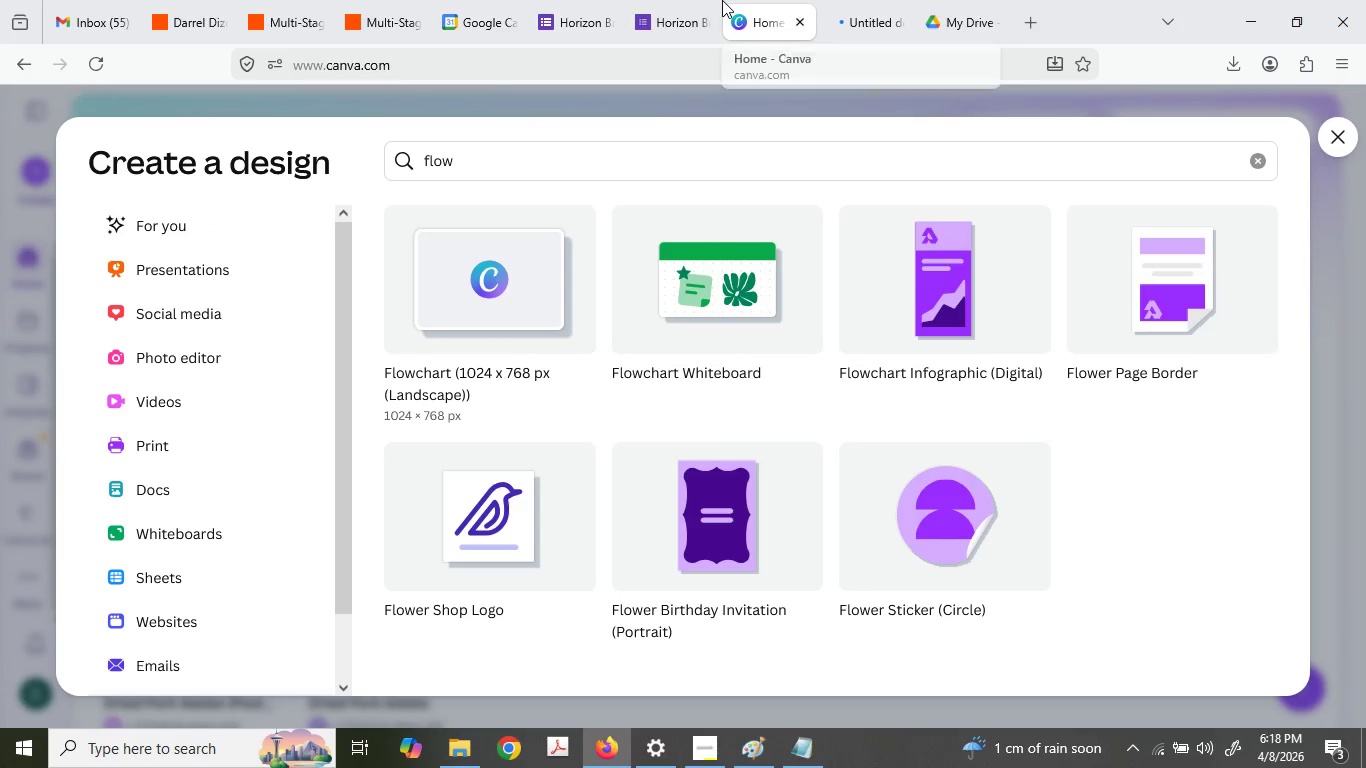 
double_click([720, 0])
 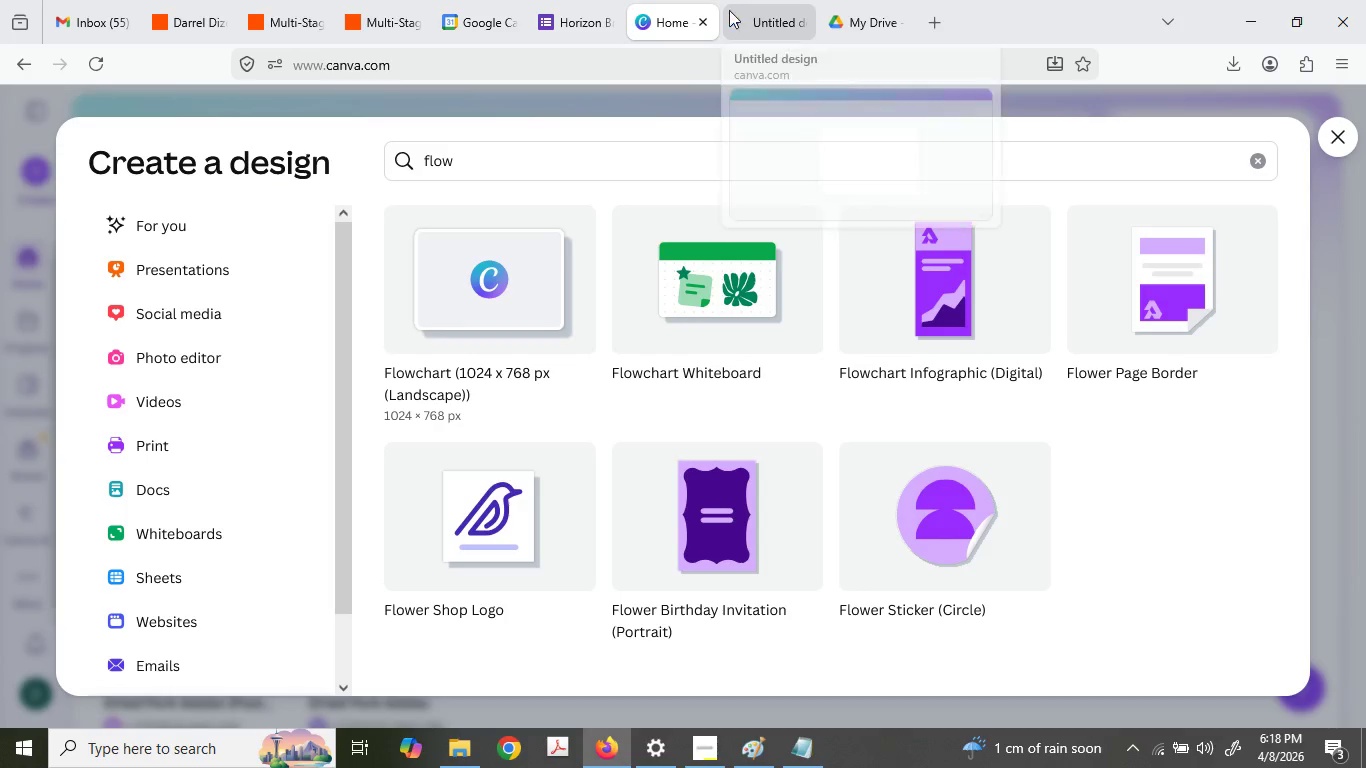 
left_click([707, 24])
 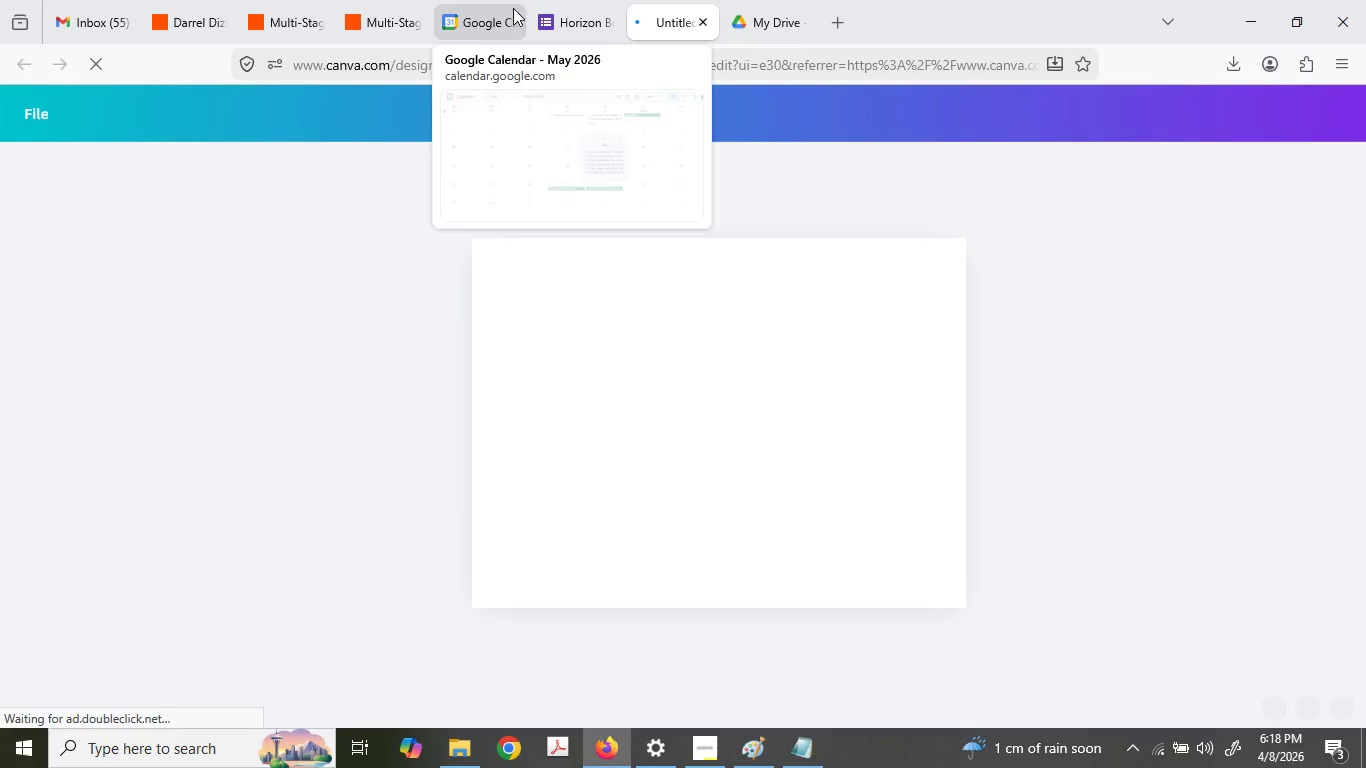 
left_click([555, 0])
 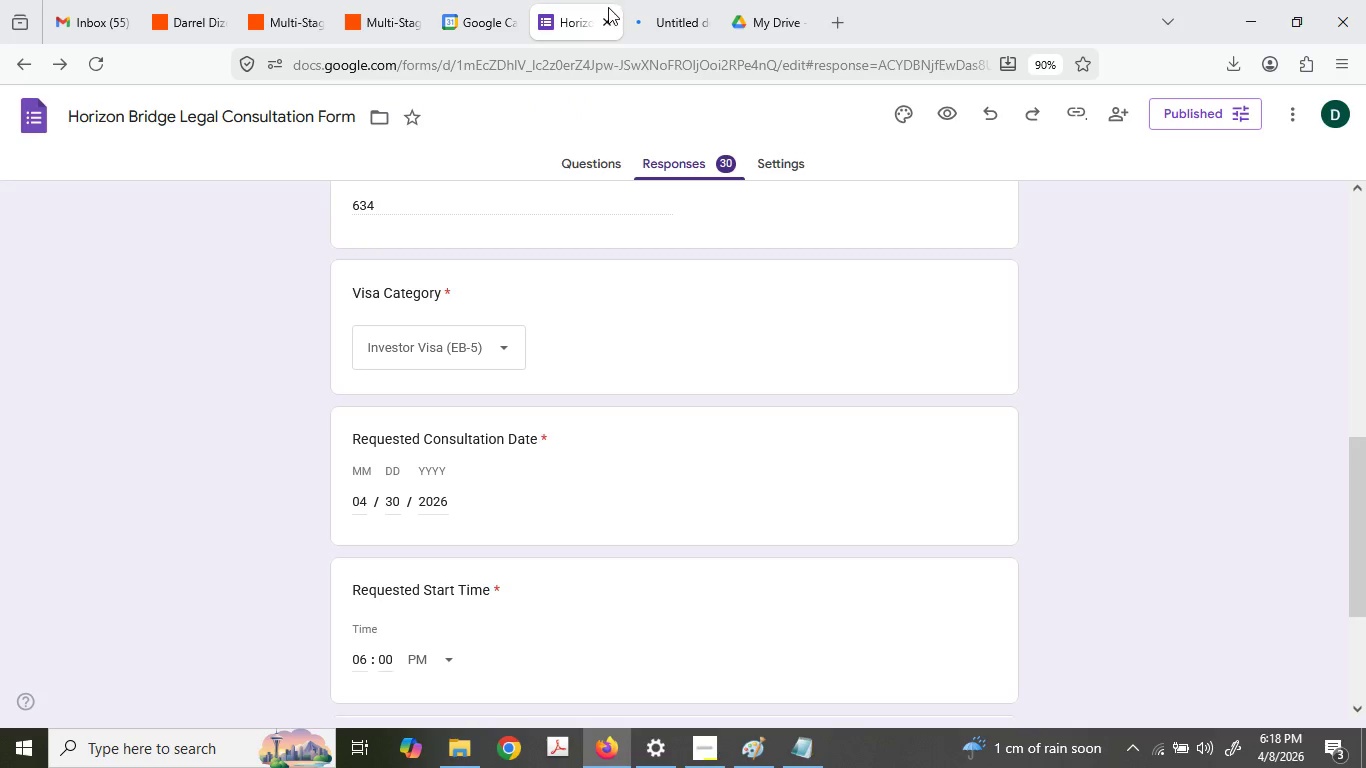 
left_click([600, 29])
 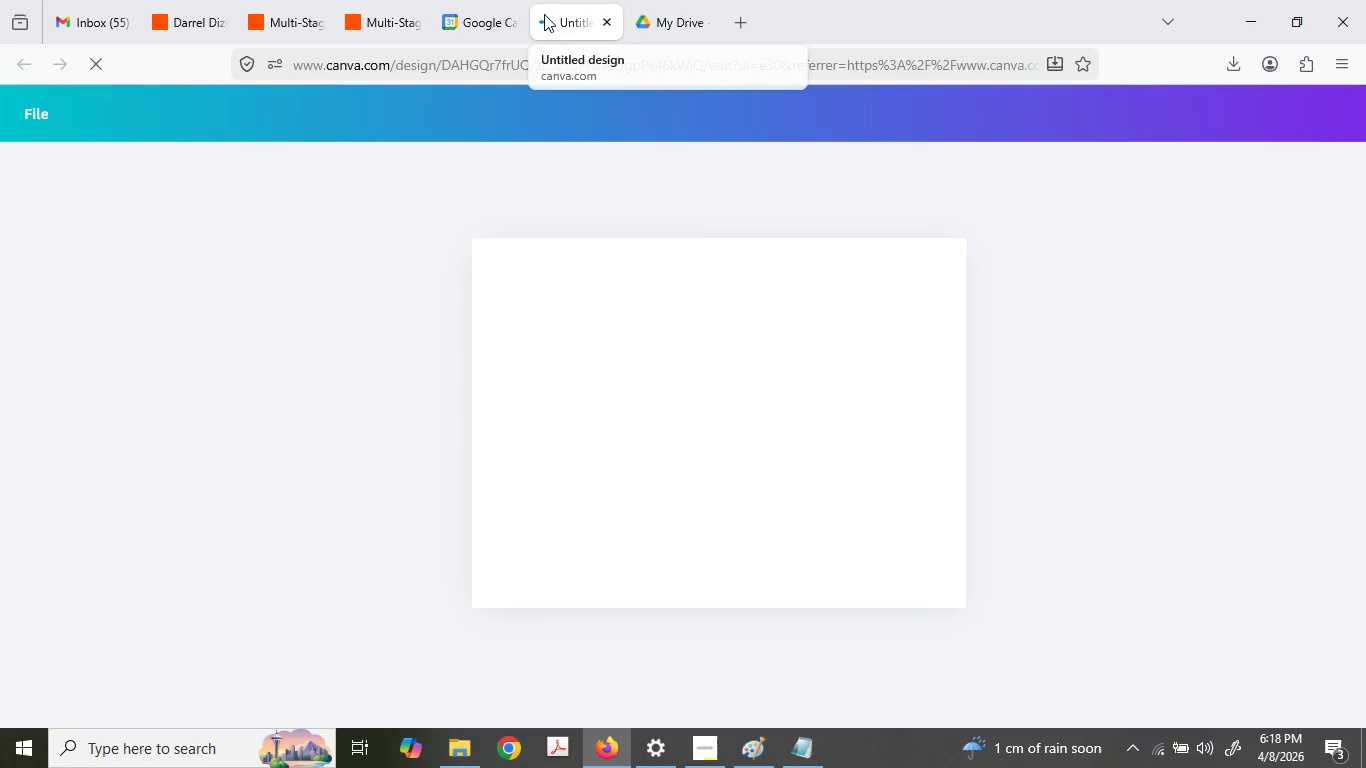 
left_click([501, 0])
 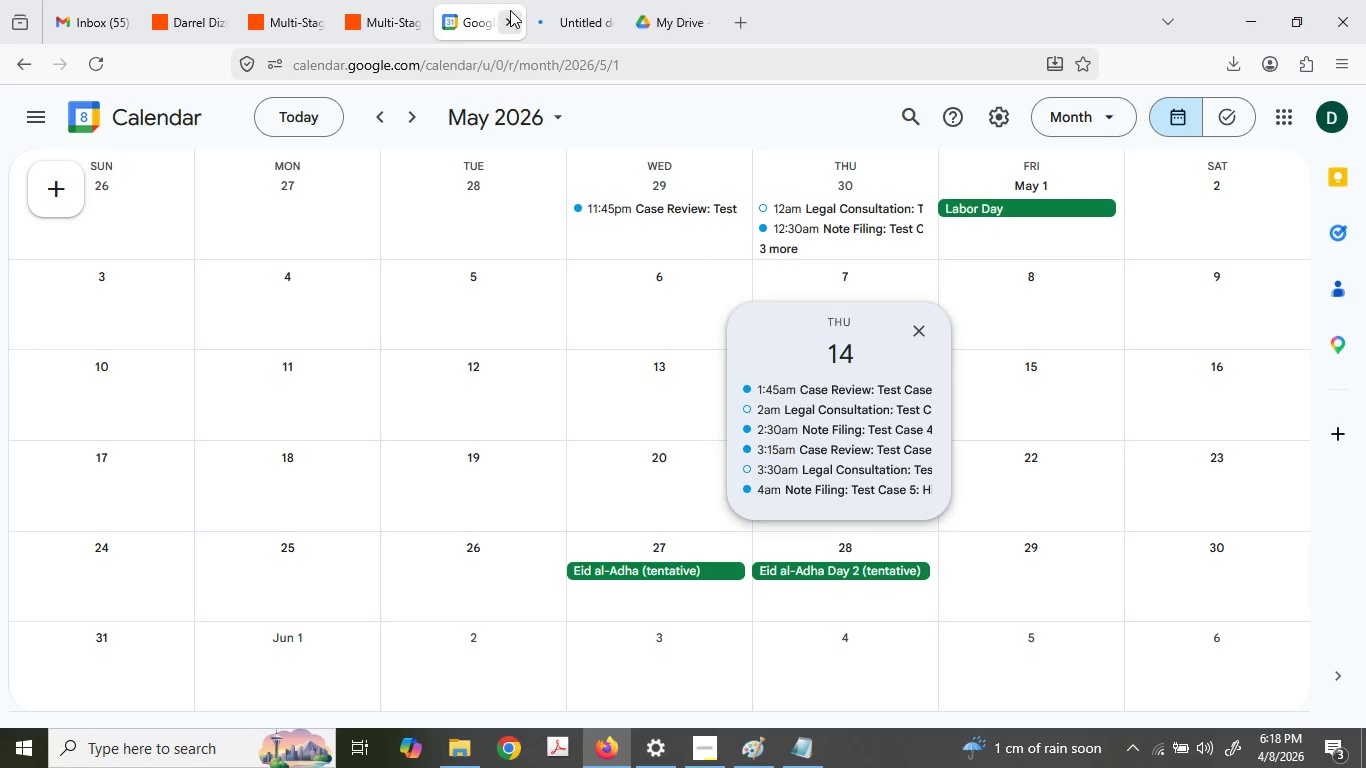 
left_click([510, 11])
 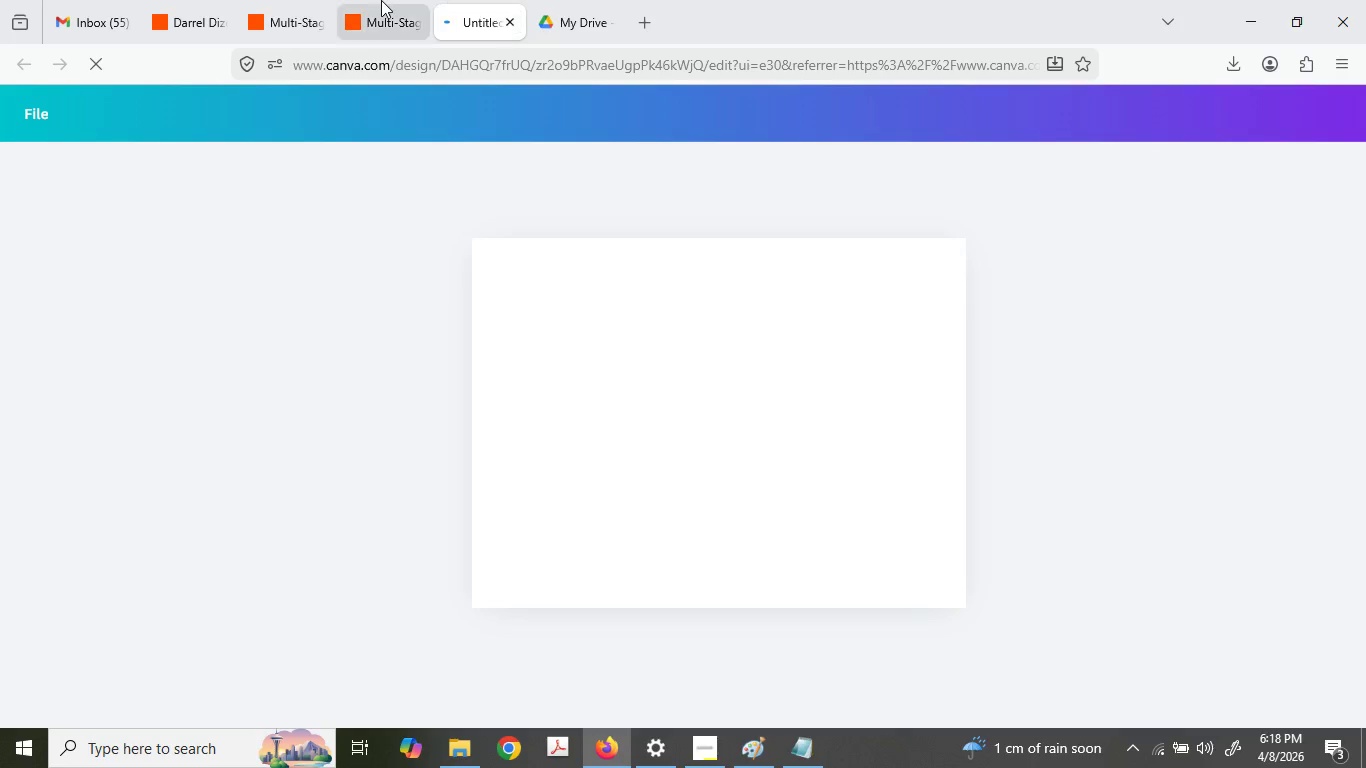 
left_click([381, 0])
 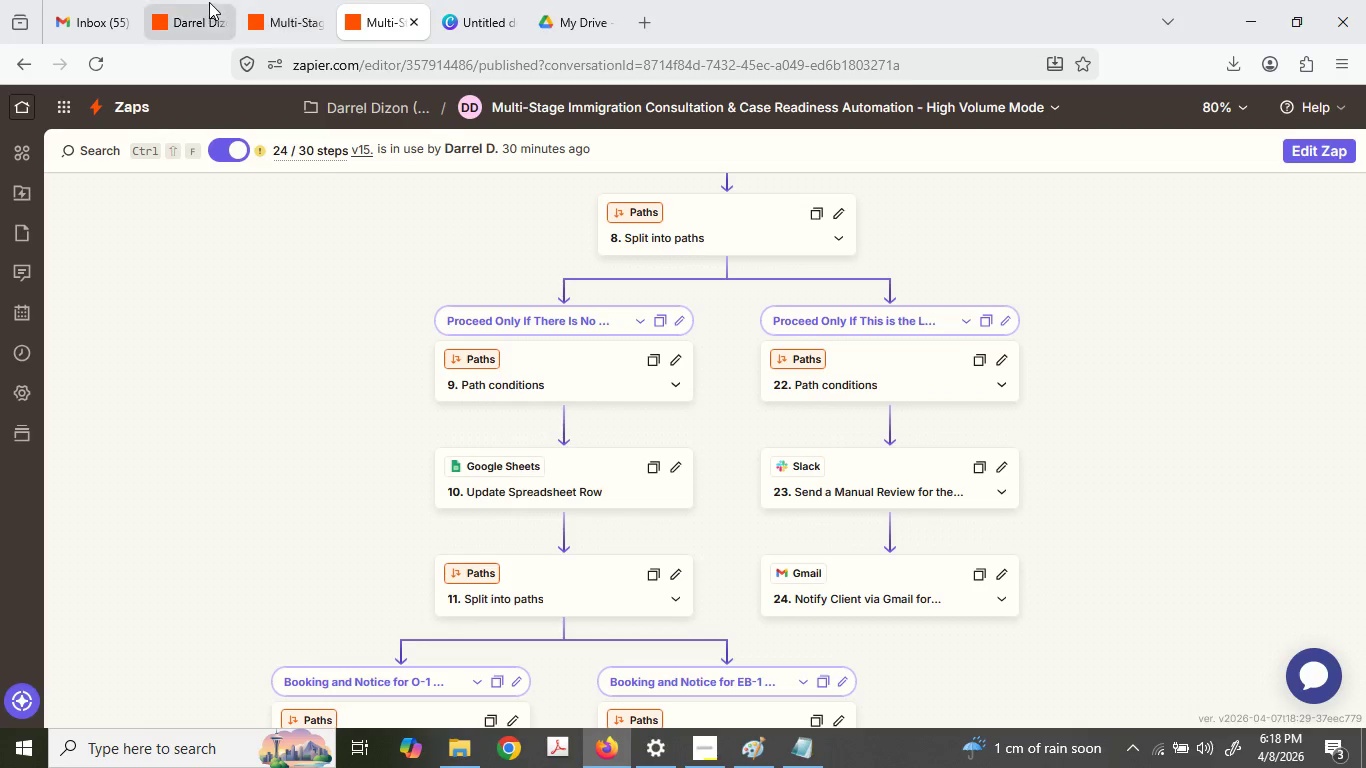 
left_click([205, 1])
 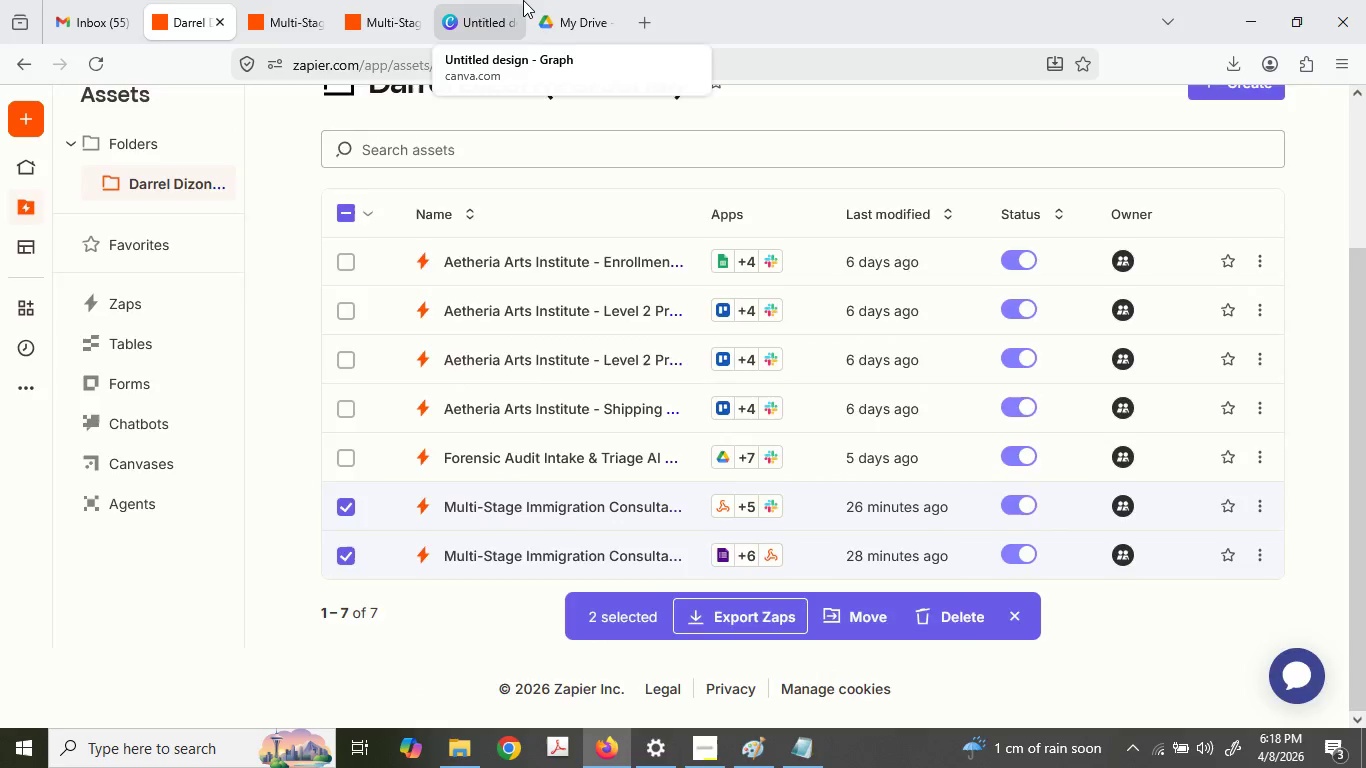 
left_click([523, 0])
 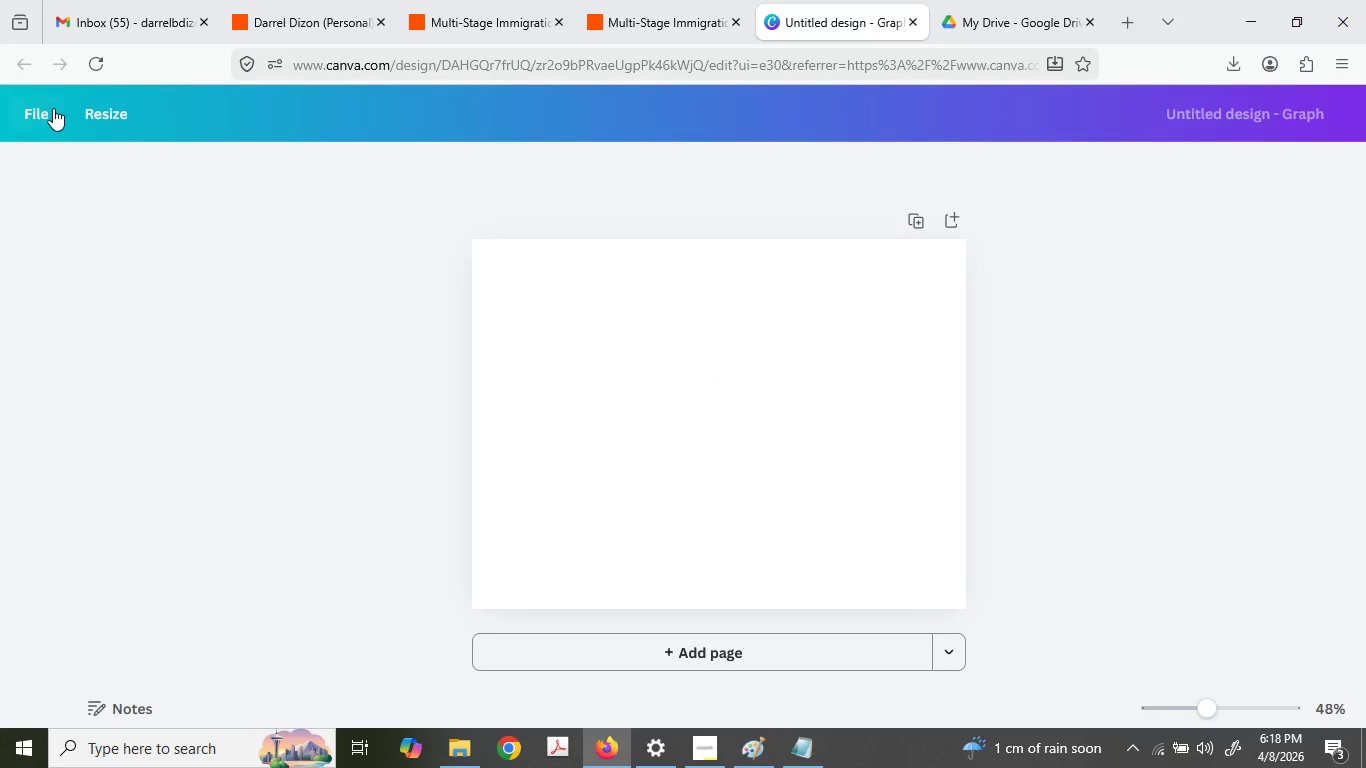 
left_click([53, 108])
 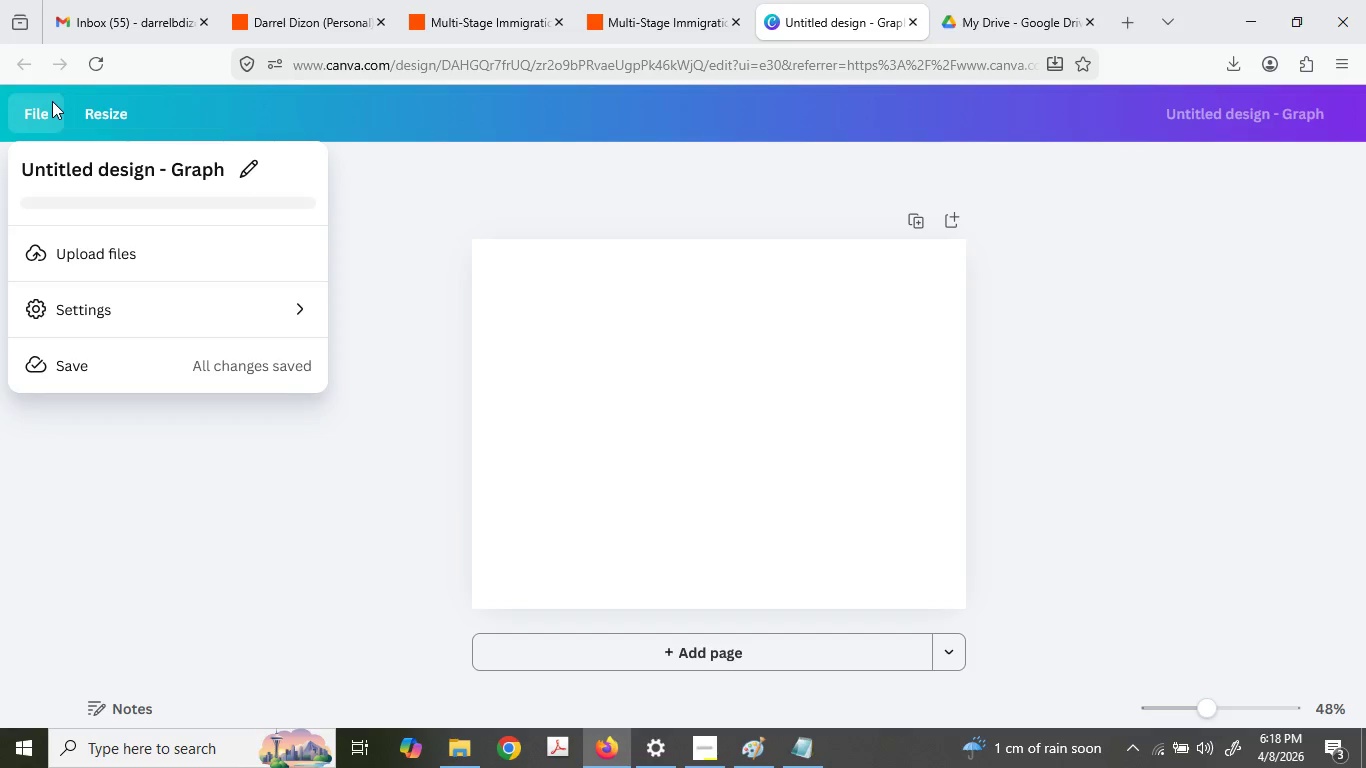 
left_click([52, 101])
 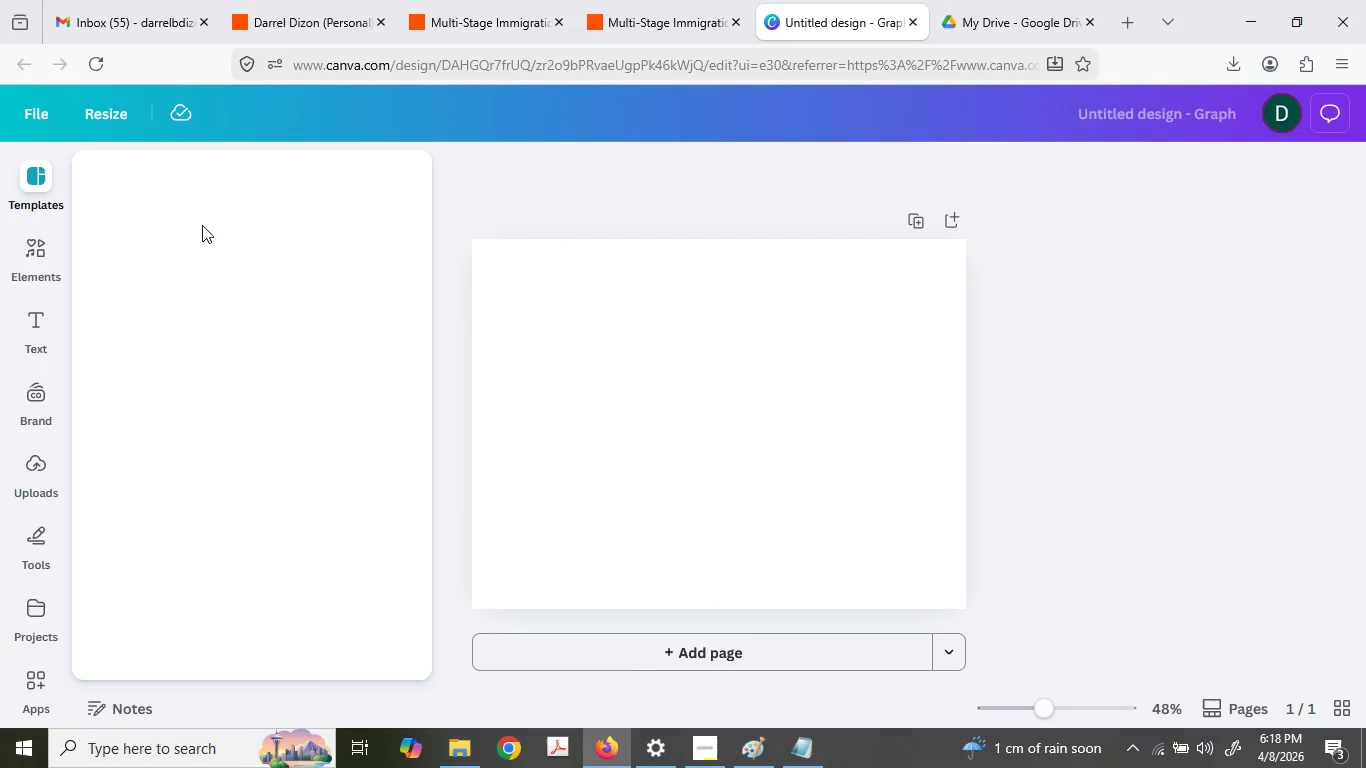 
wait(6.34)
 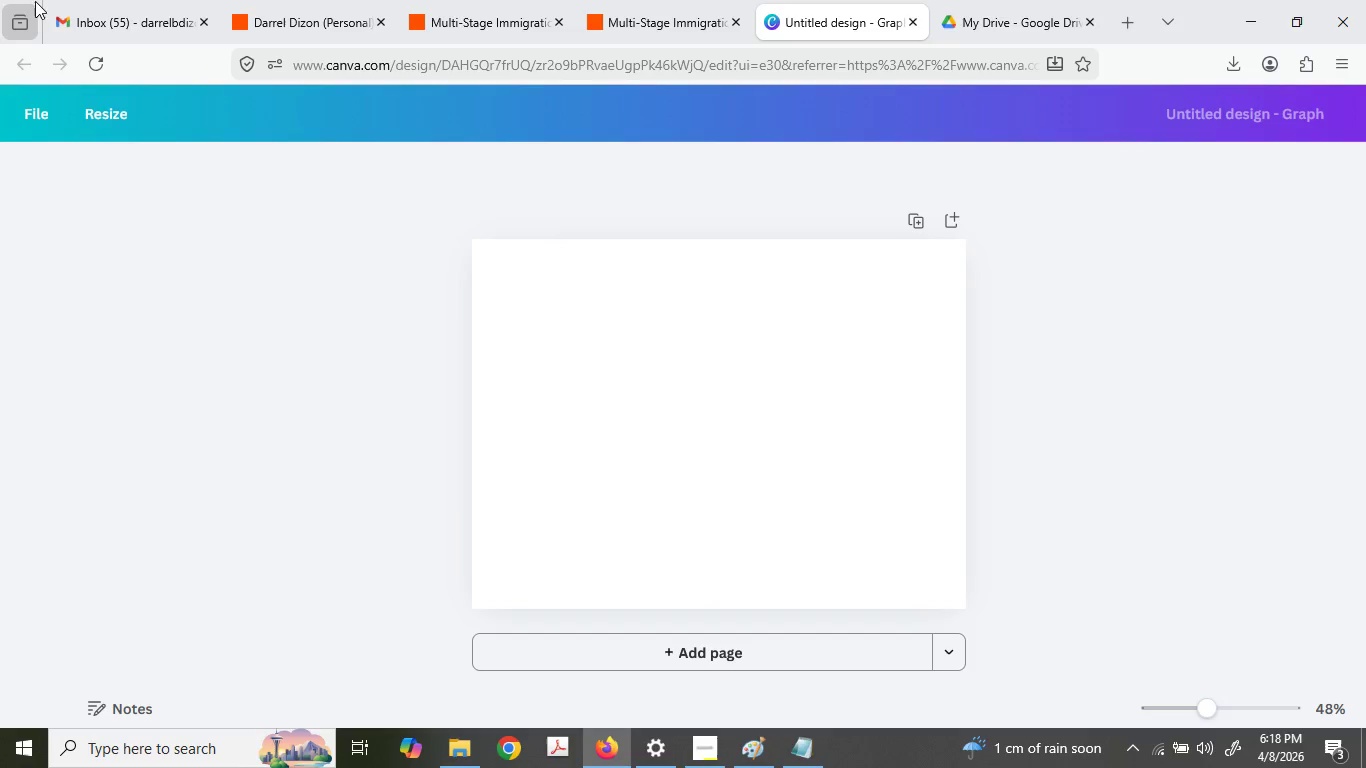 
scroll: coordinate [39, 472], scroll_direction: down, amount: 2.0
 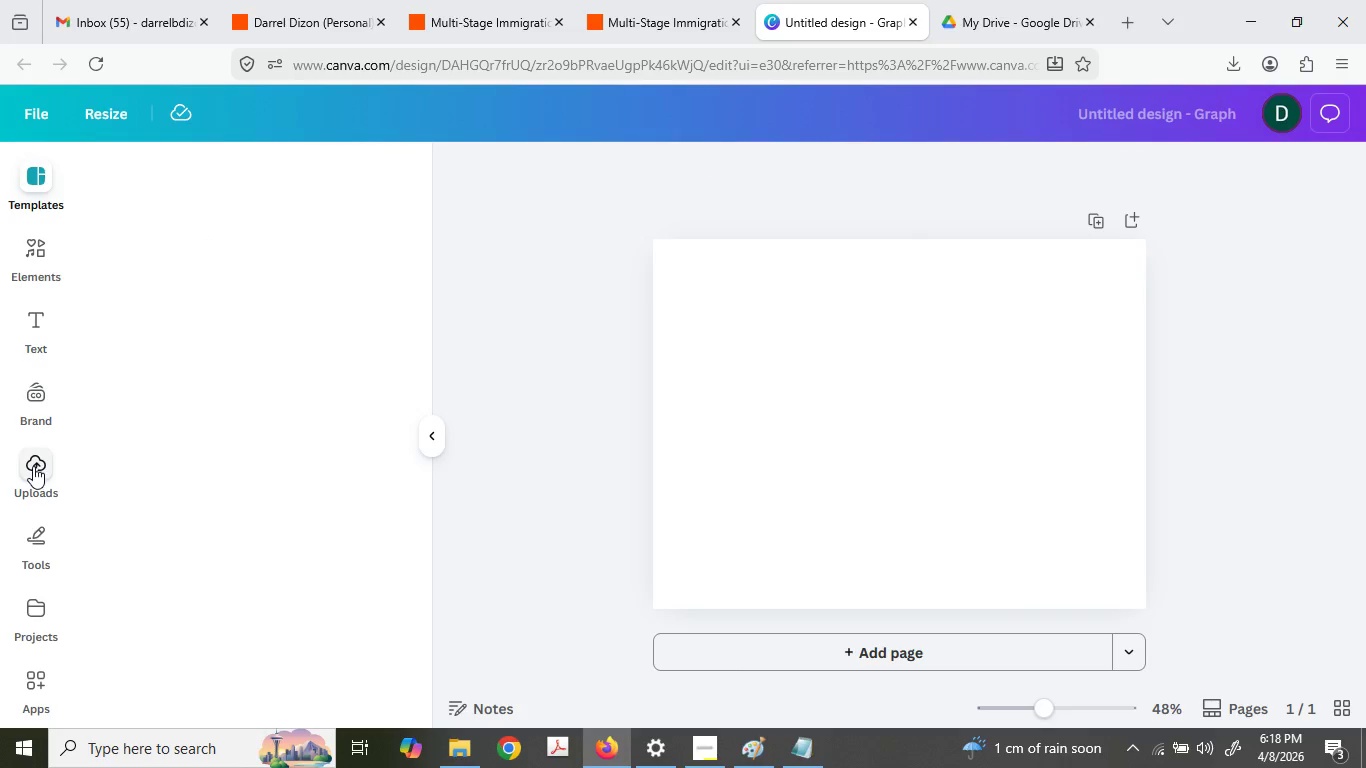 
left_click([45, 111])
 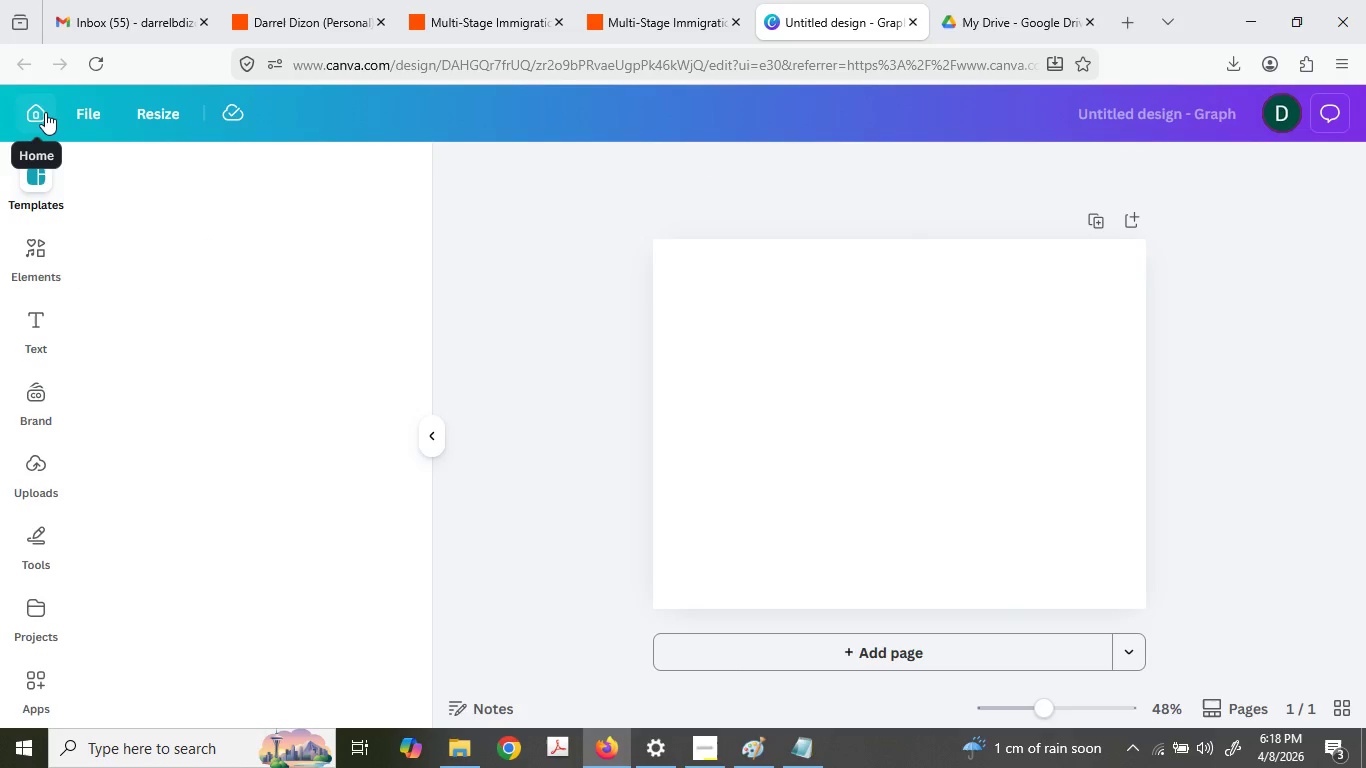 
scroll: coordinate [33, 466], scroll_direction: up, amount: 3.0
 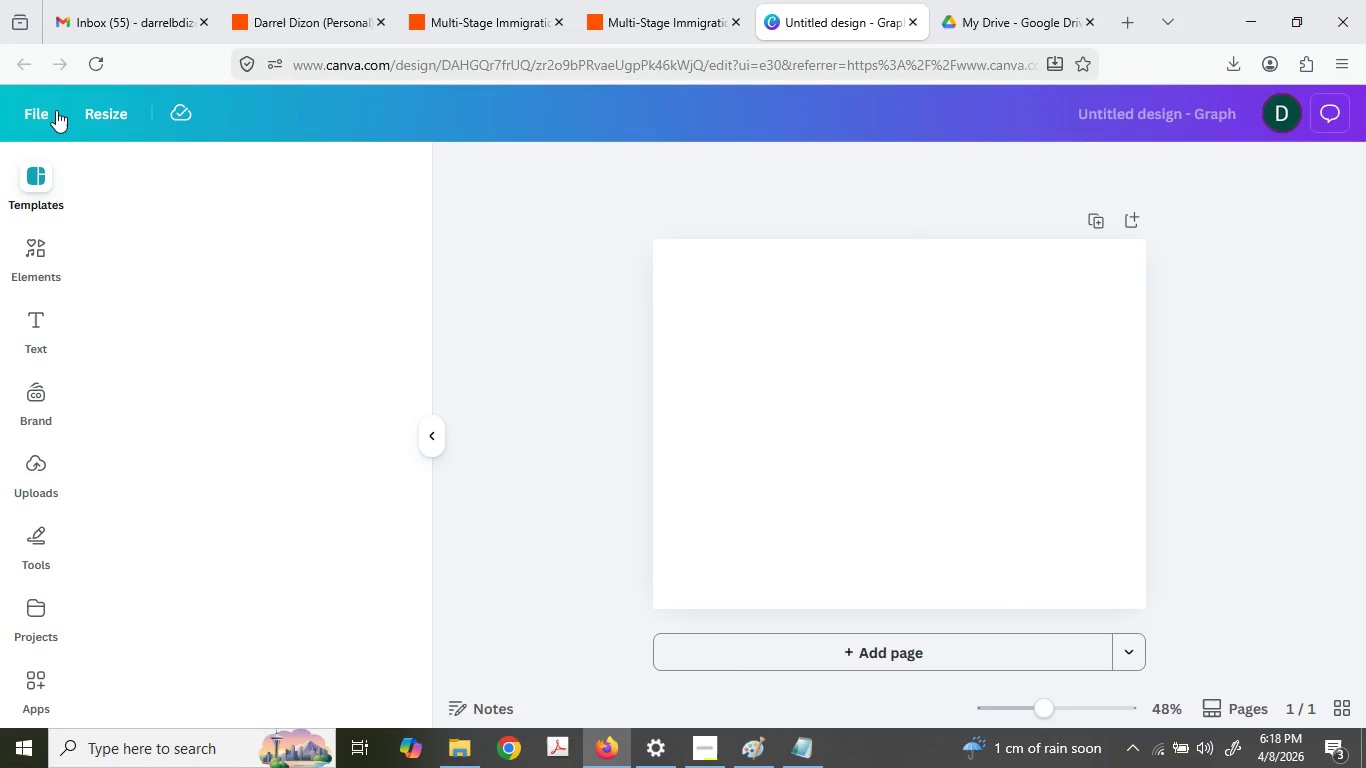 
left_click([41, 108])
 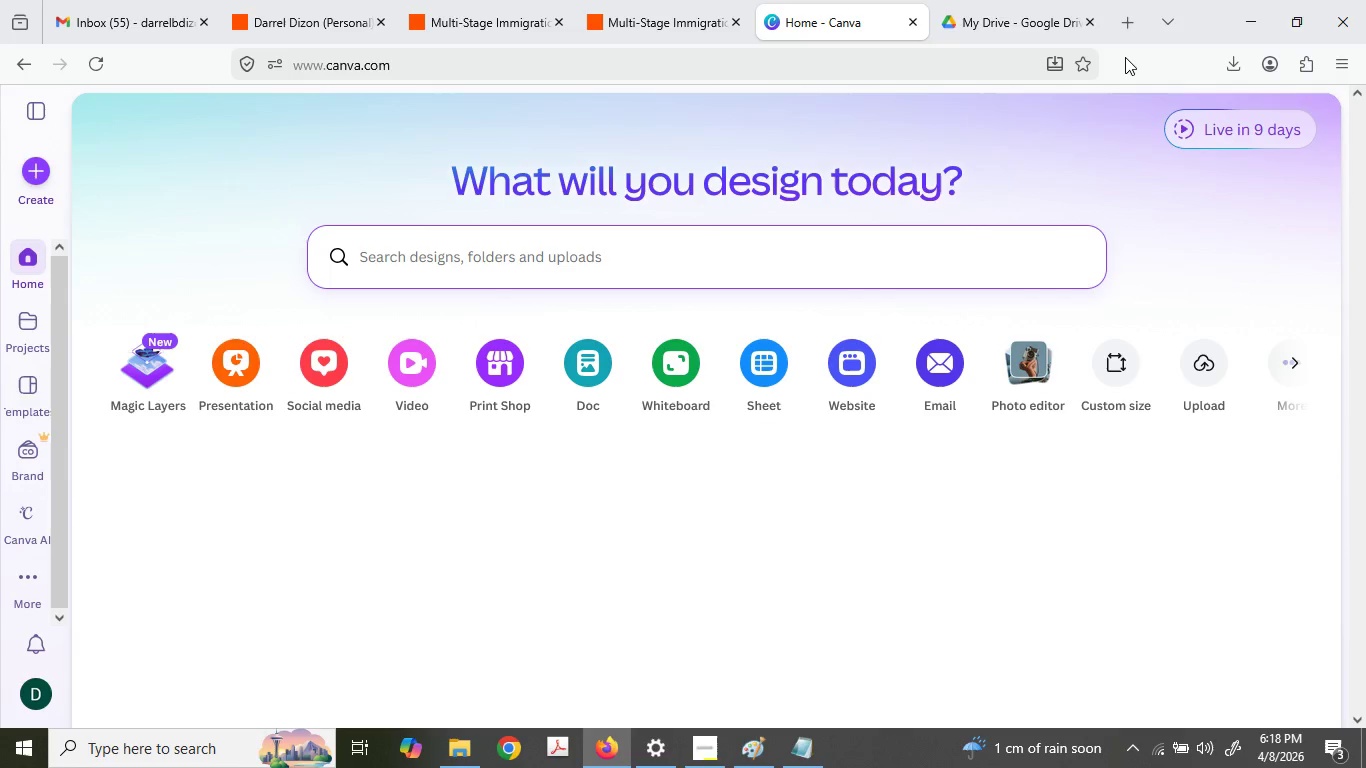 
wait(20.08)
 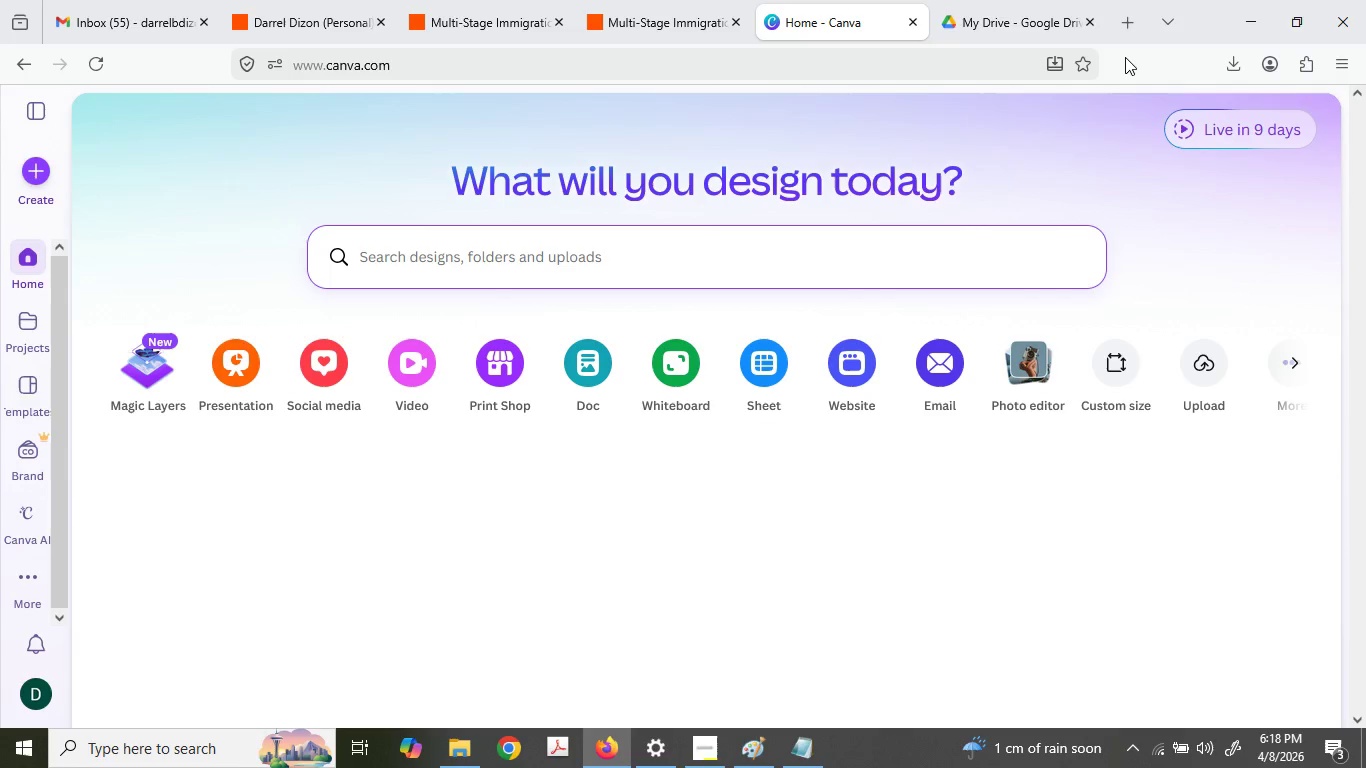 
left_click([24, 397])
 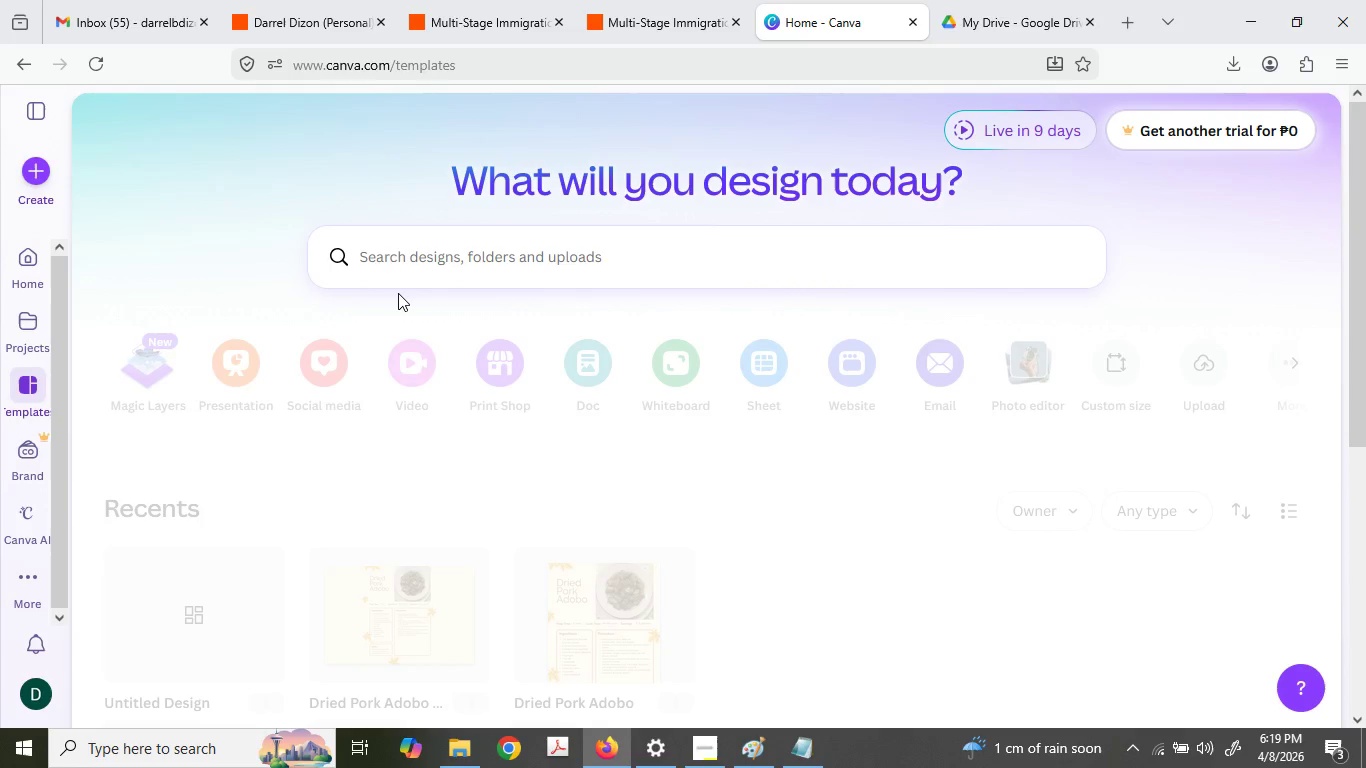 
wait(8.97)
 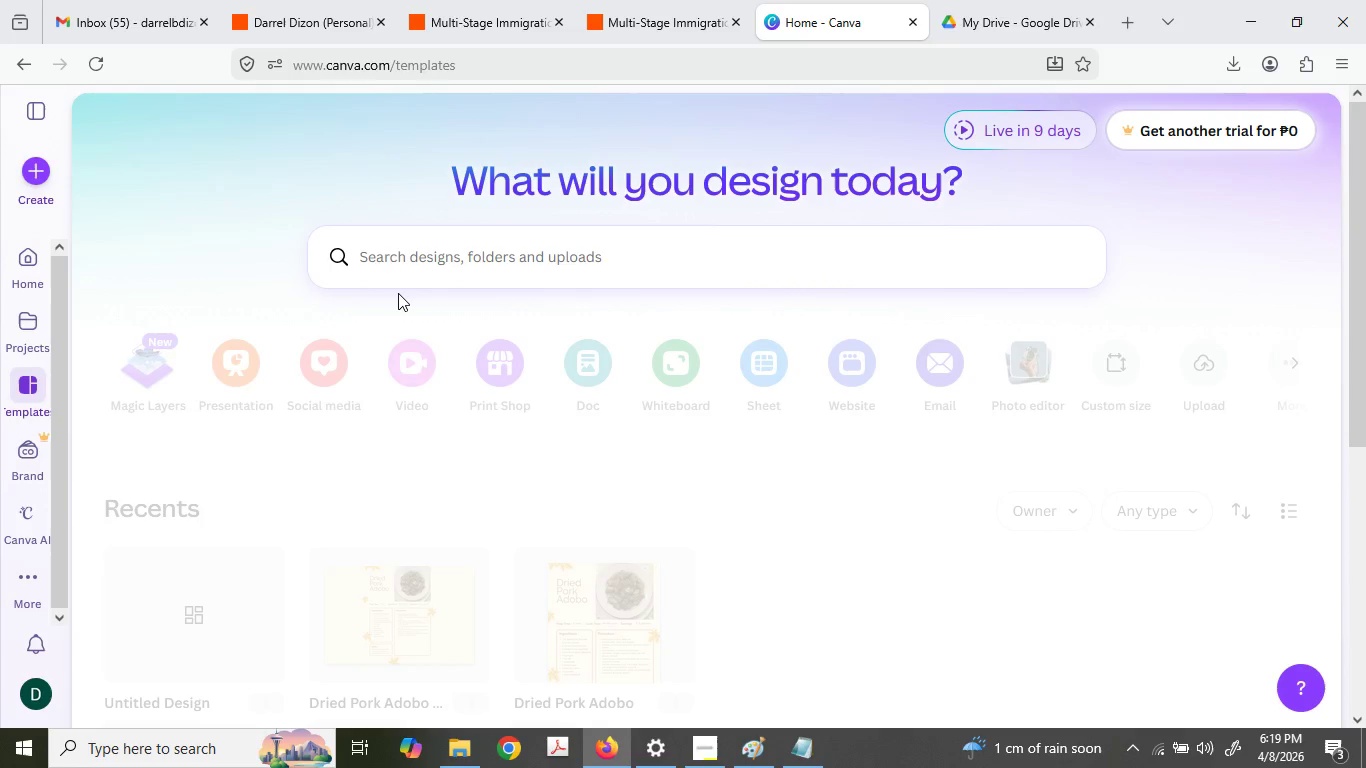 
type(flowchart)
 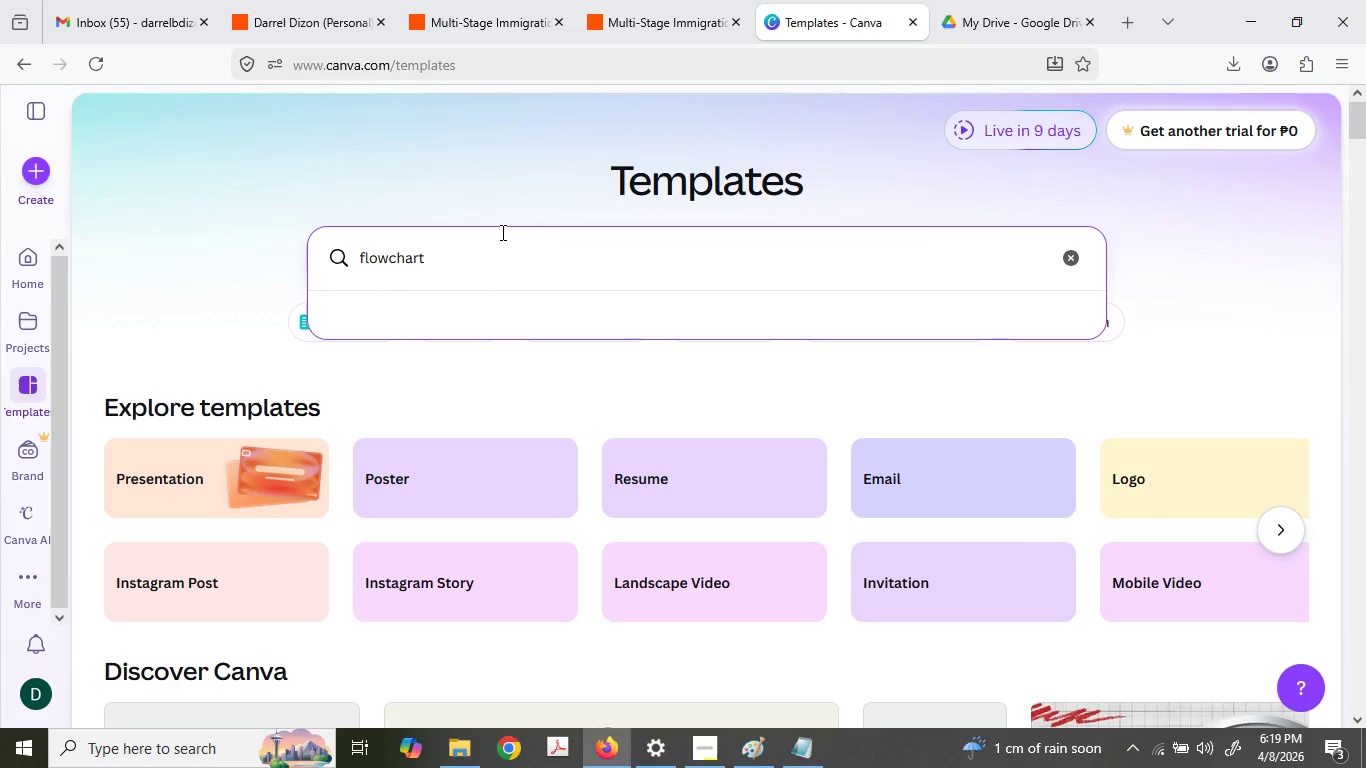 
key(Enter)
 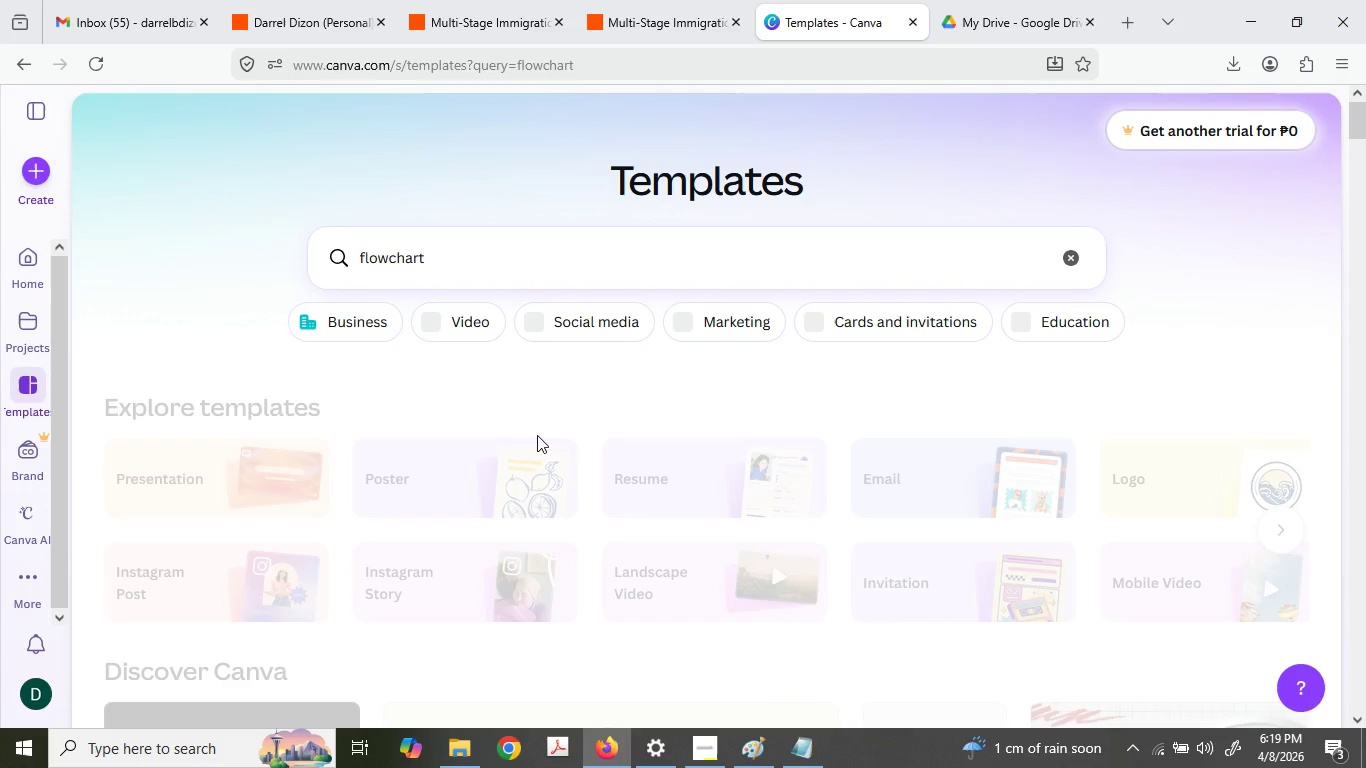 
scroll: coordinate [653, 404], scroll_direction: down, amount: 2.0
 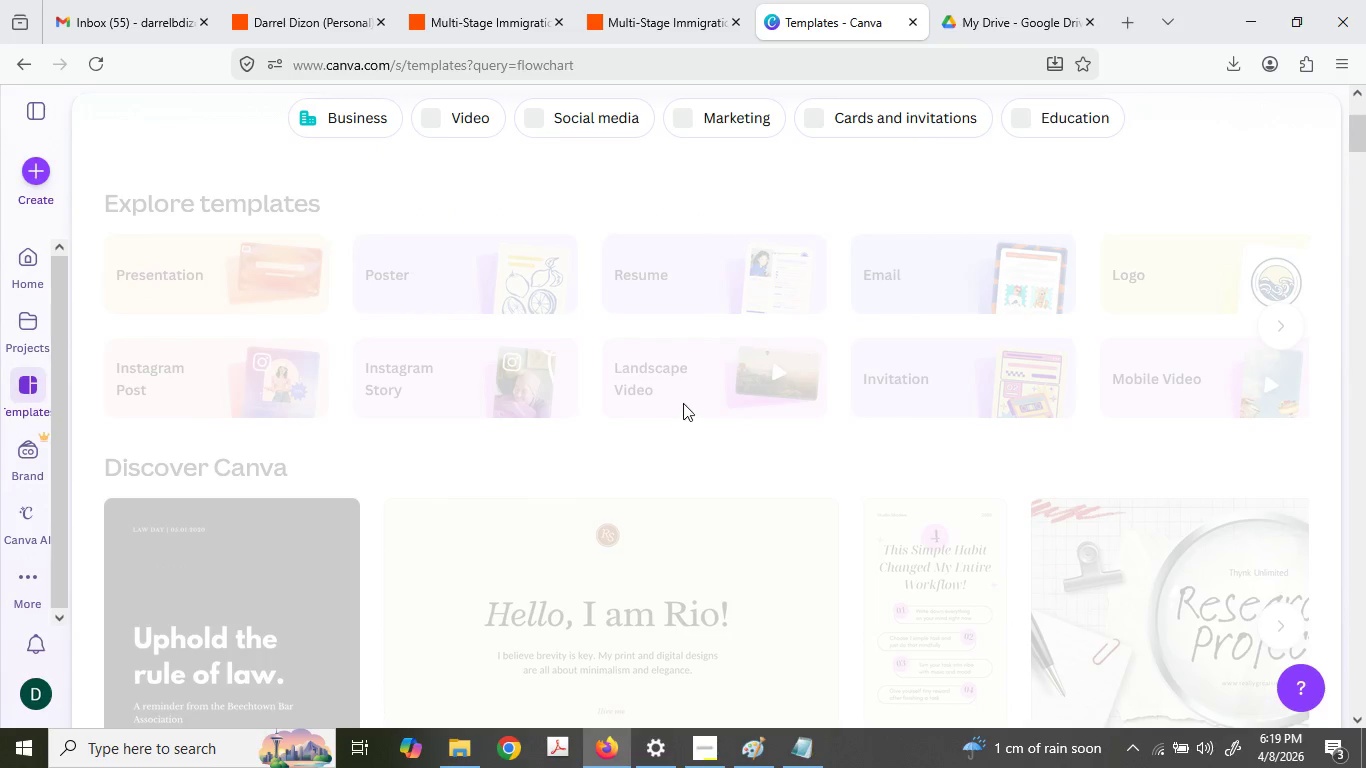 
scroll: coordinate [698, 395], scroll_direction: up, amount: 2.0
 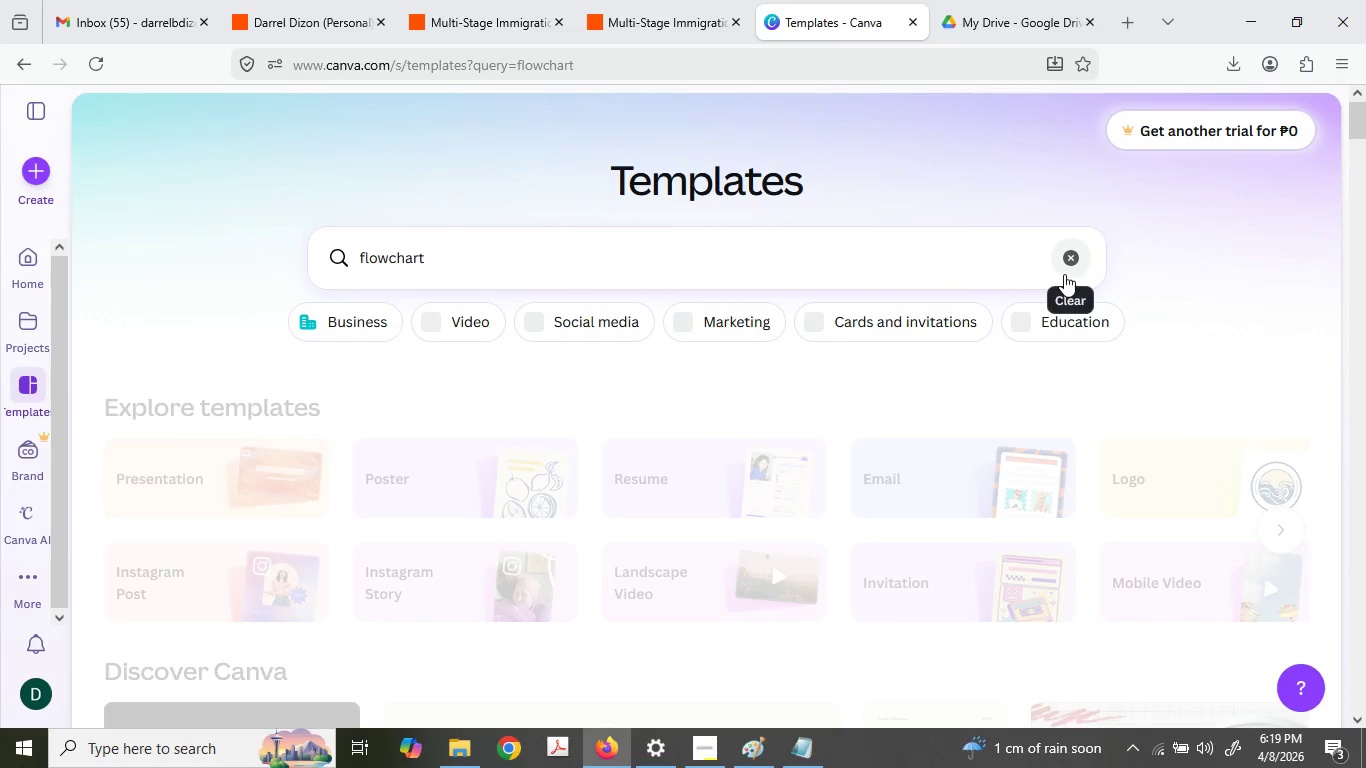 
left_click([872, 254])
 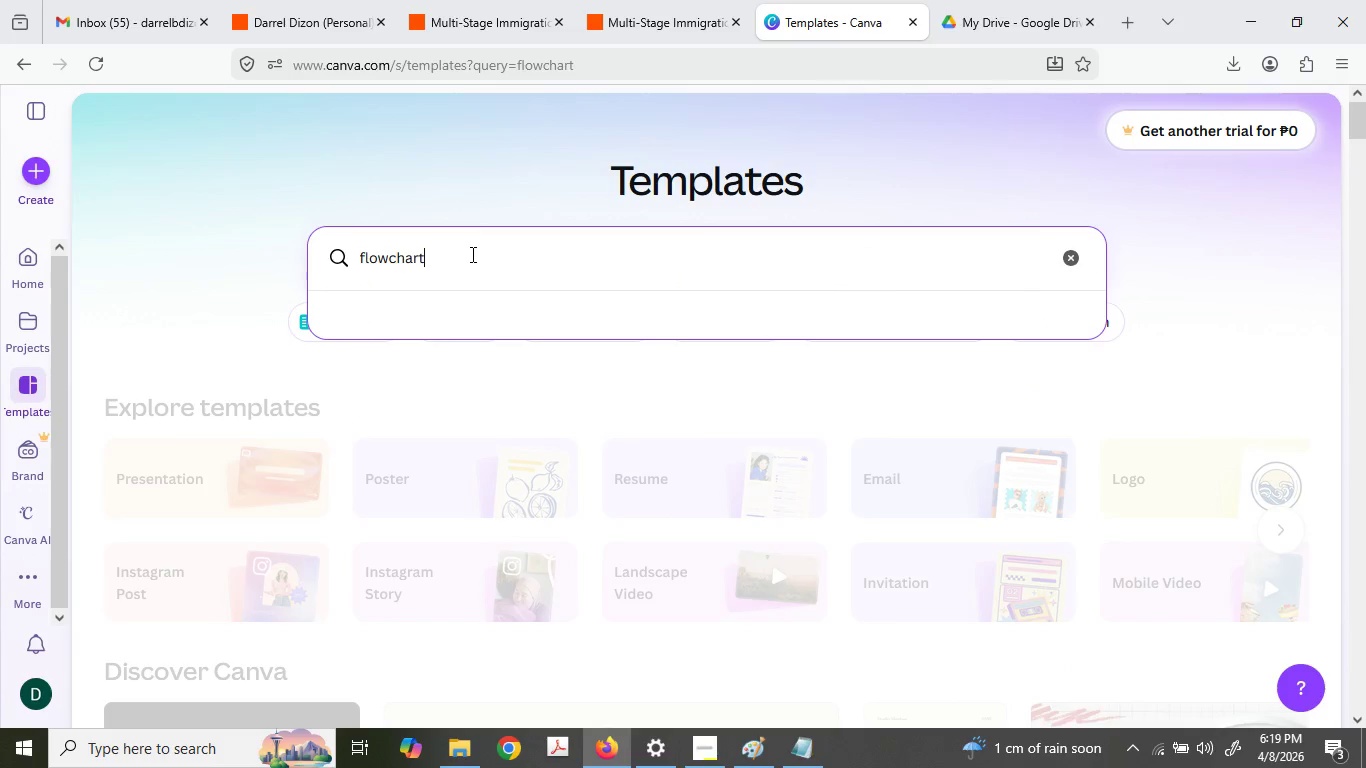 
key(Enter)
 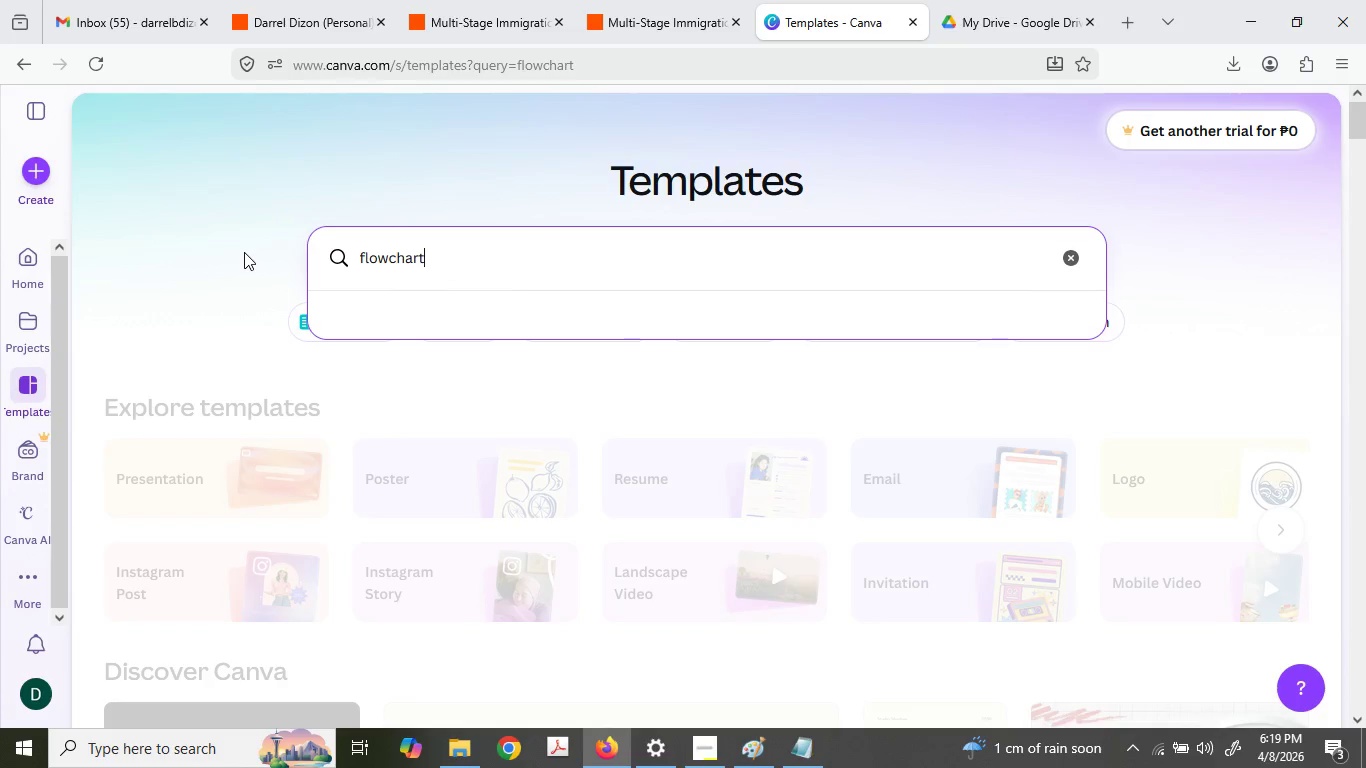 
left_click([244, 252])
 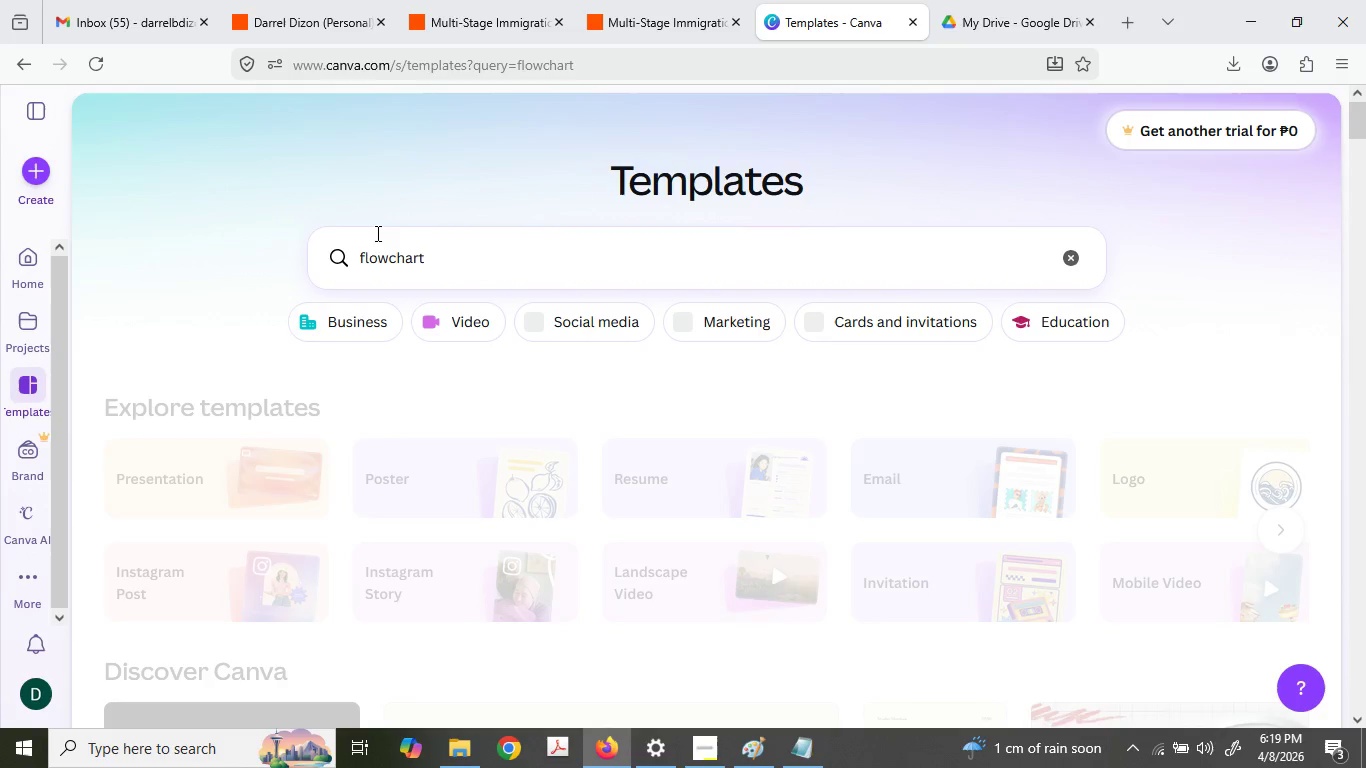 
left_click([424, 252])
 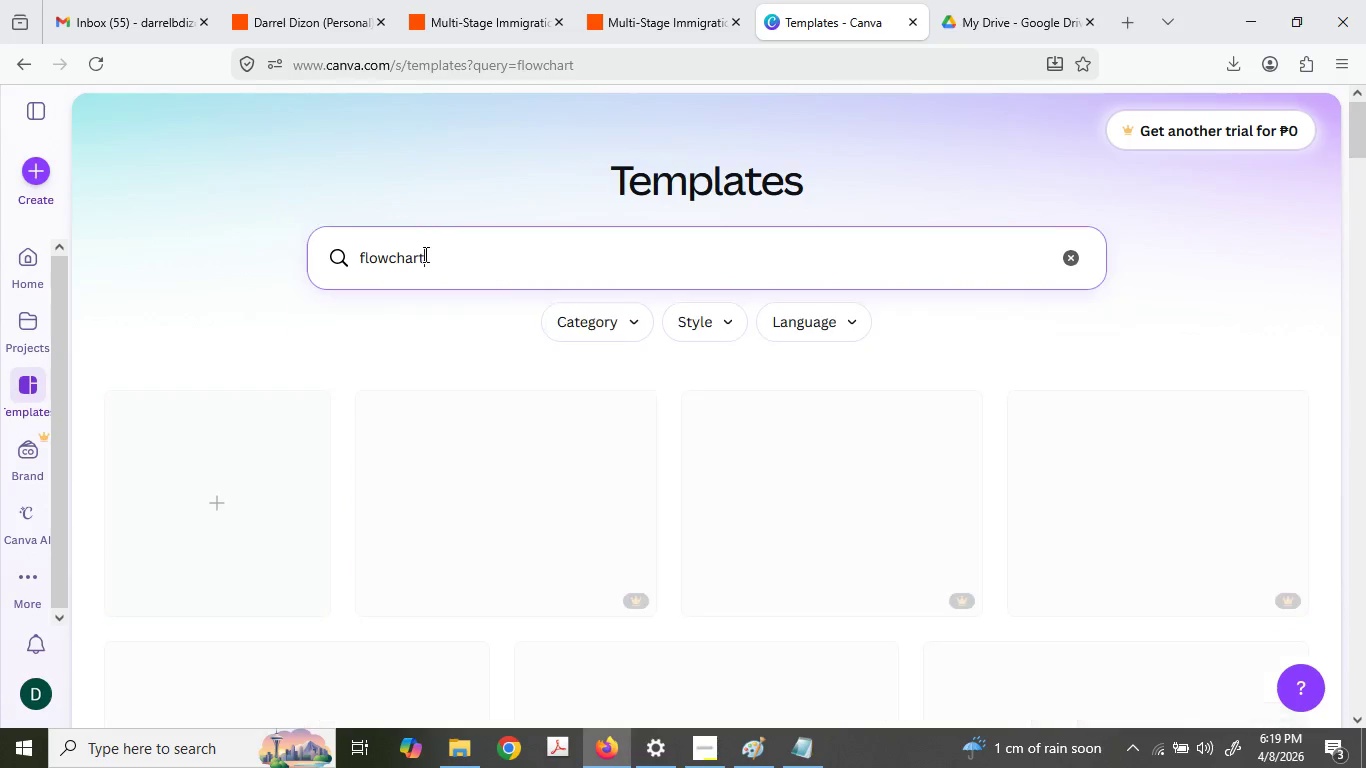 
double_click([424, 254])
 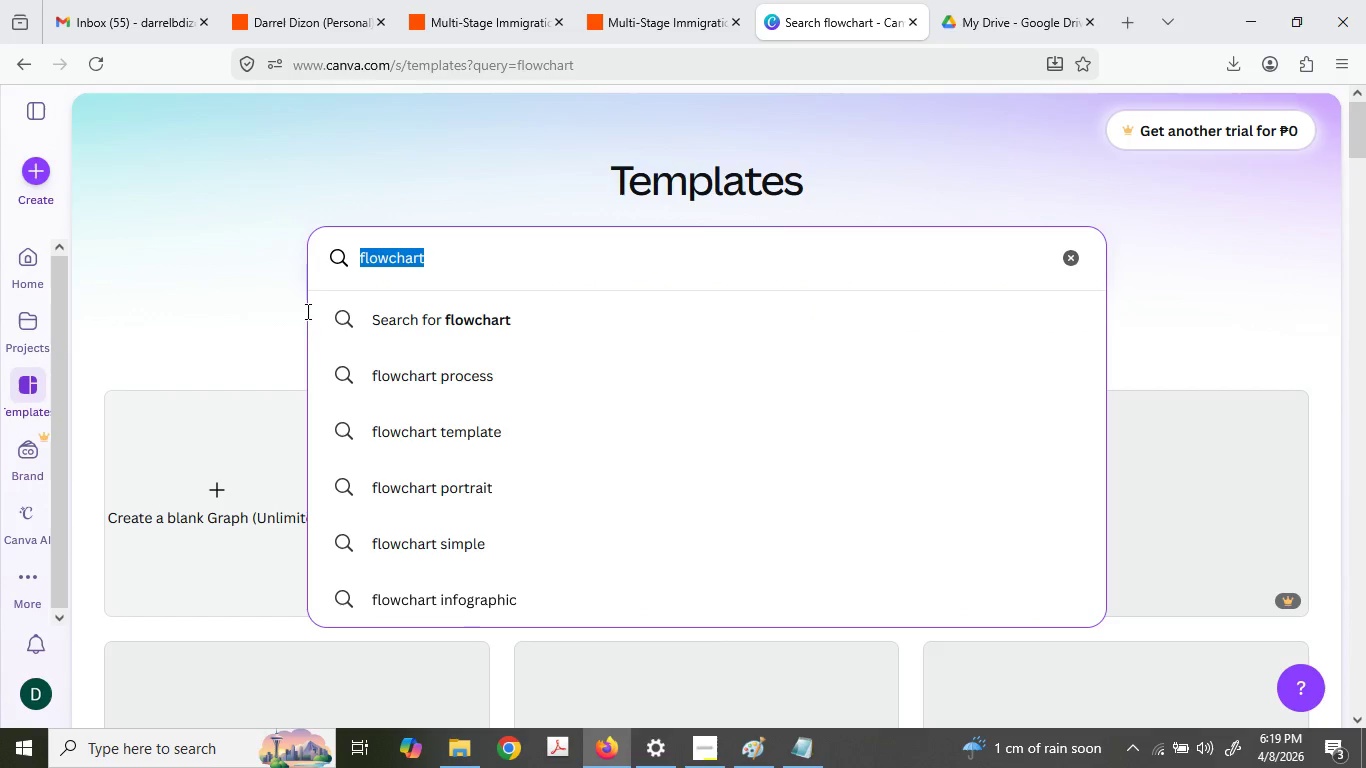 
left_click([207, 314])
 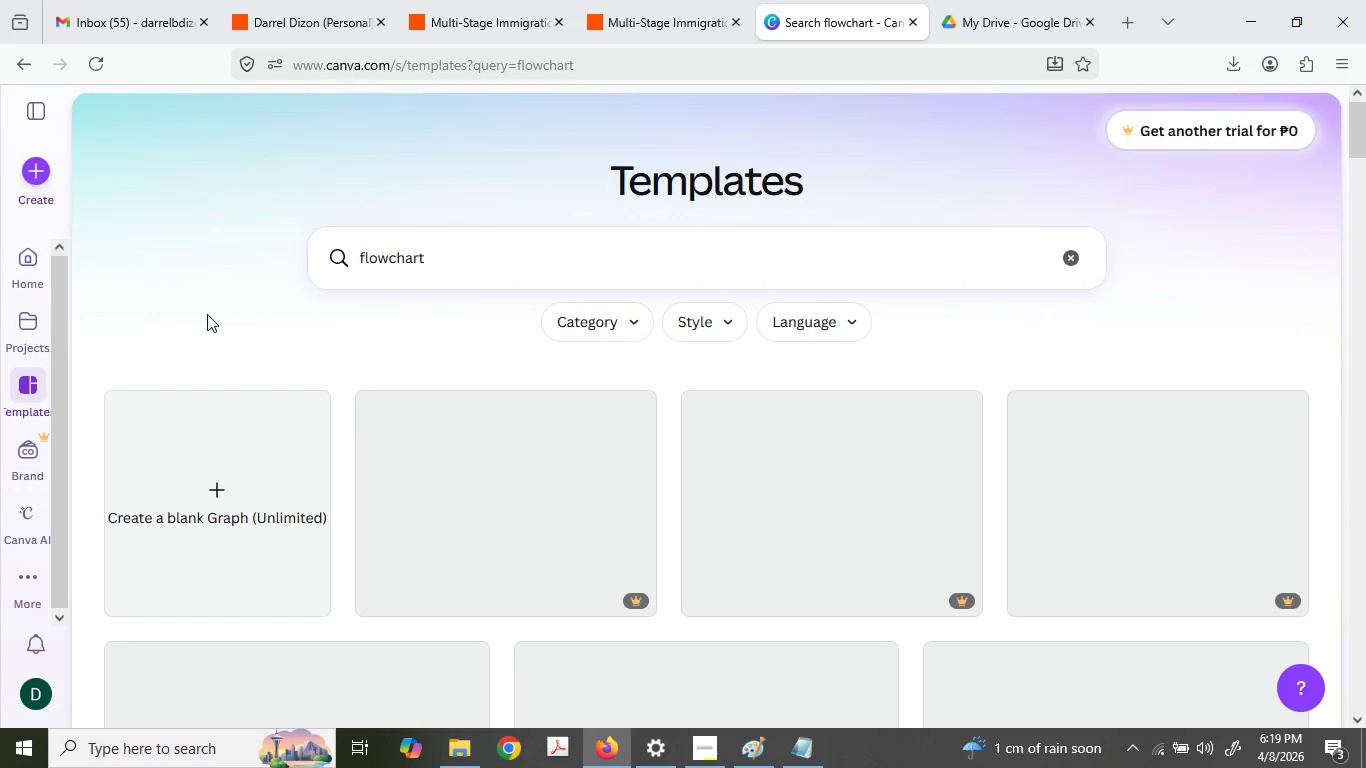 
scroll: coordinate [349, 299], scroll_direction: down, amount: 4.0
 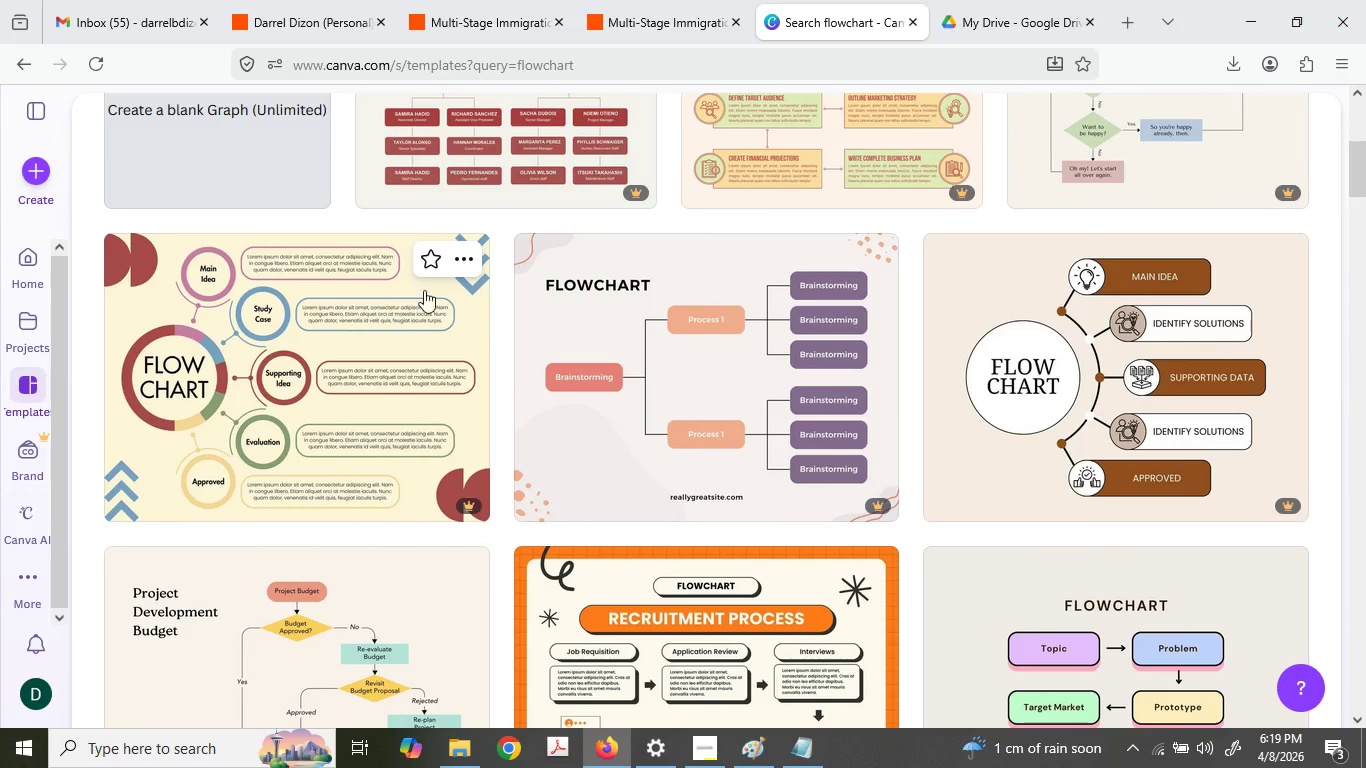 
scroll: coordinate [459, 289], scroll_direction: up, amount: 1.0
 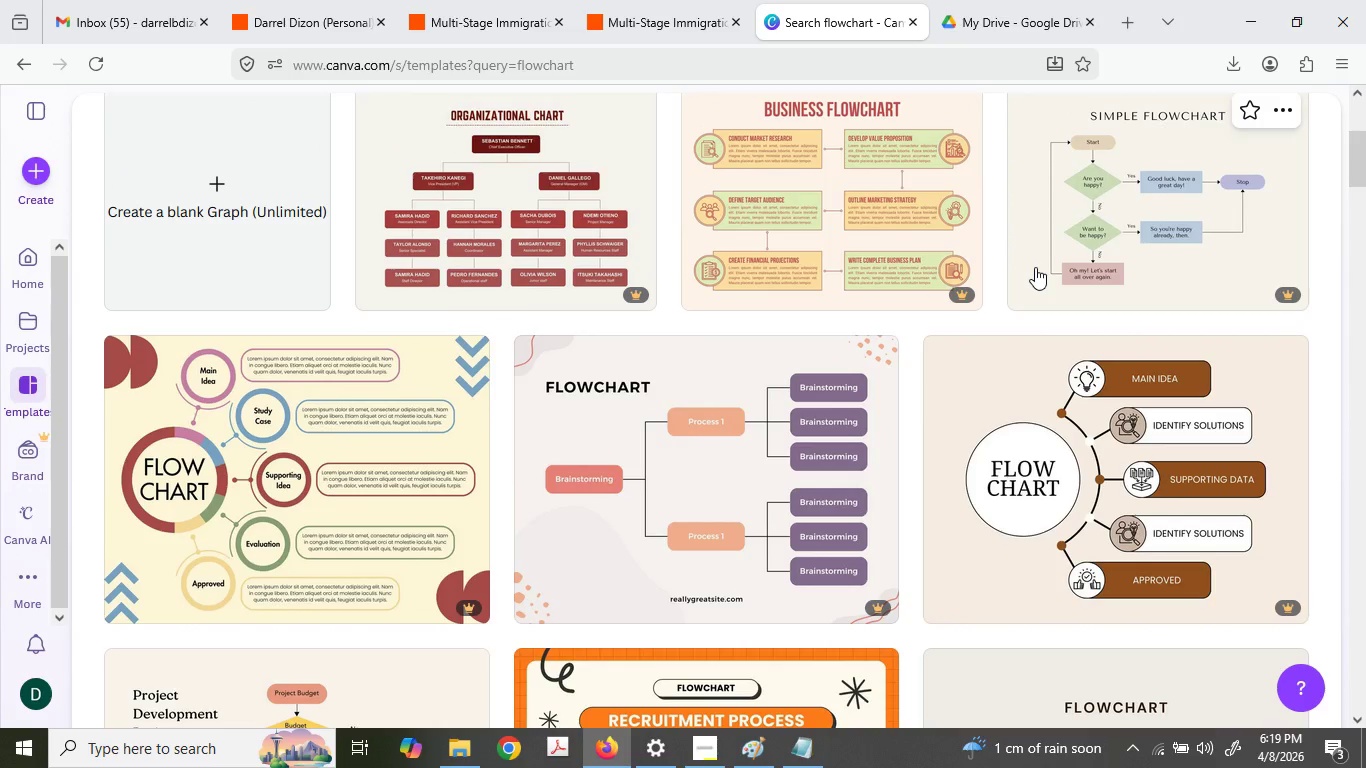 
scroll: coordinate [1035, 267], scroll_direction: down, amount: 5.0
 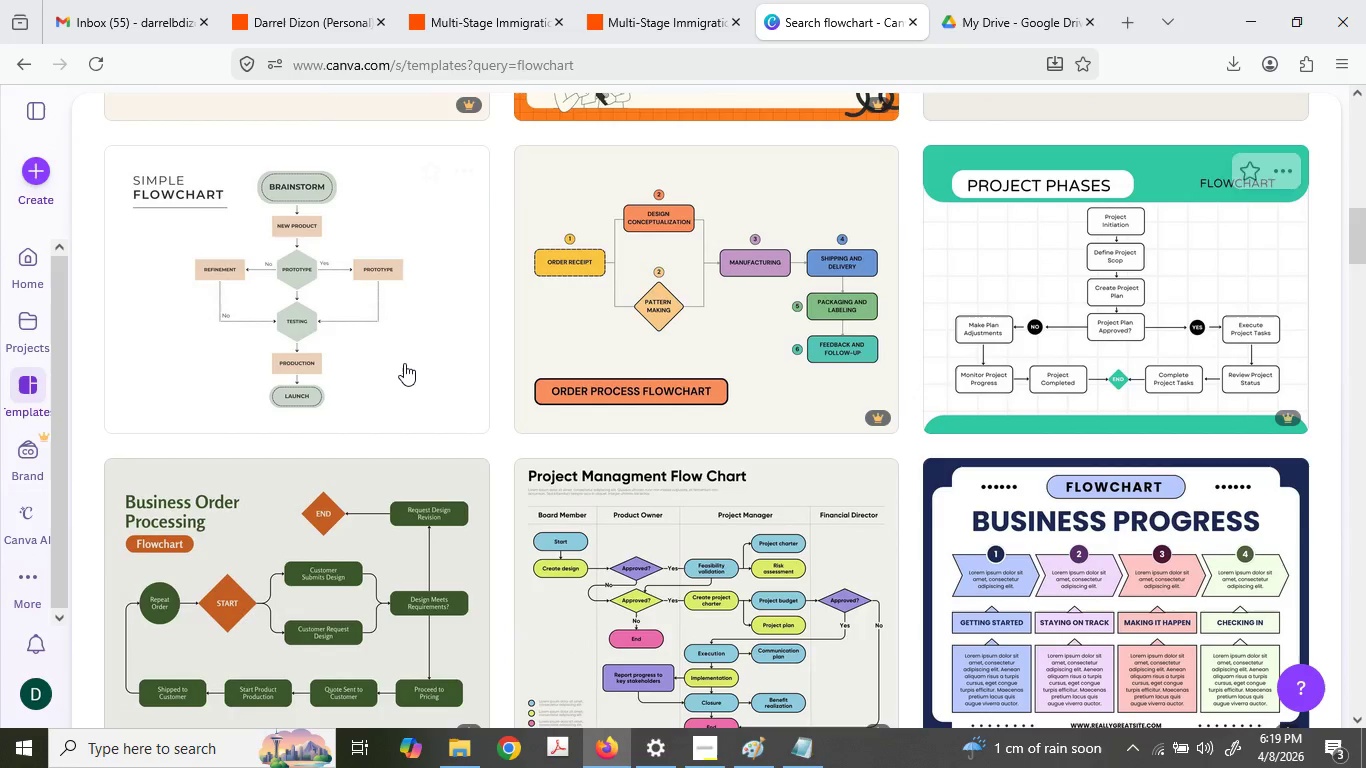 
left_click([372, 334])
 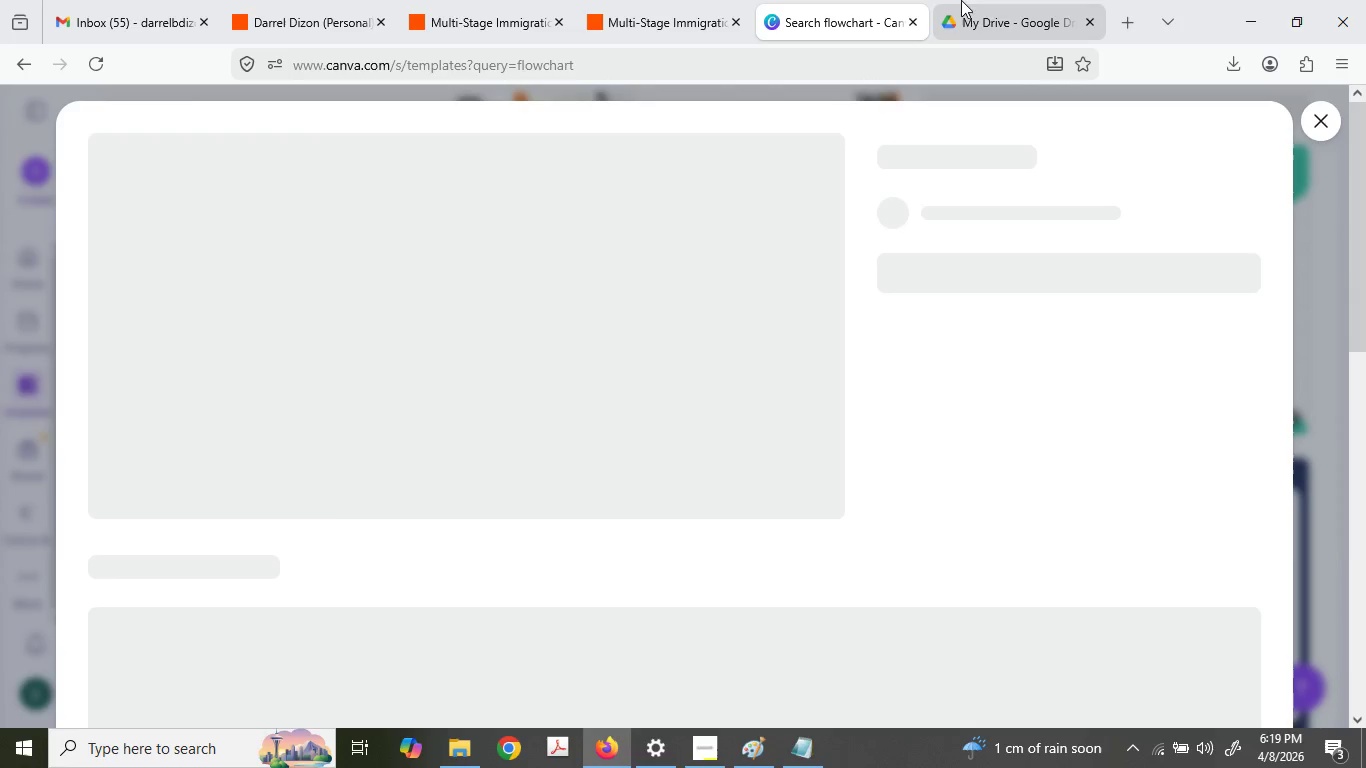 
wait(10.16)
 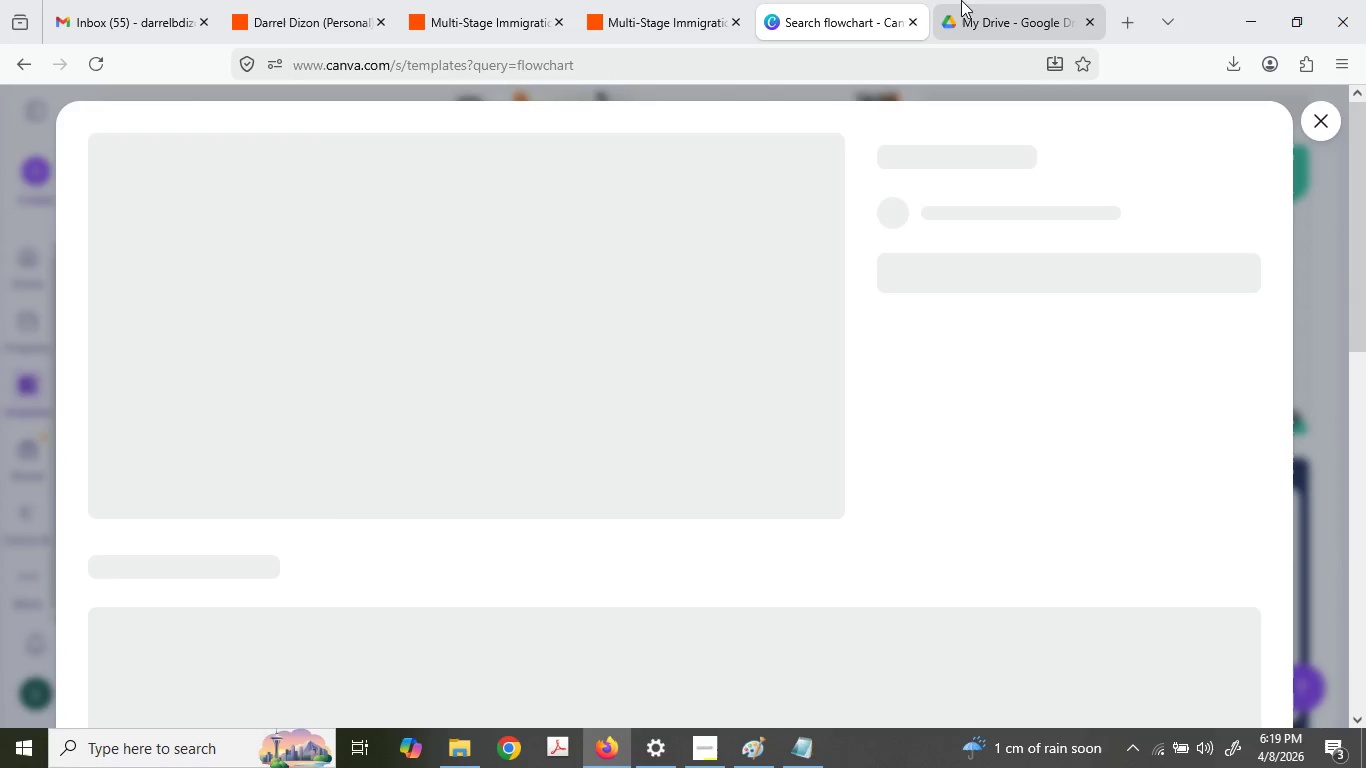 
left_click([1080, 345])
 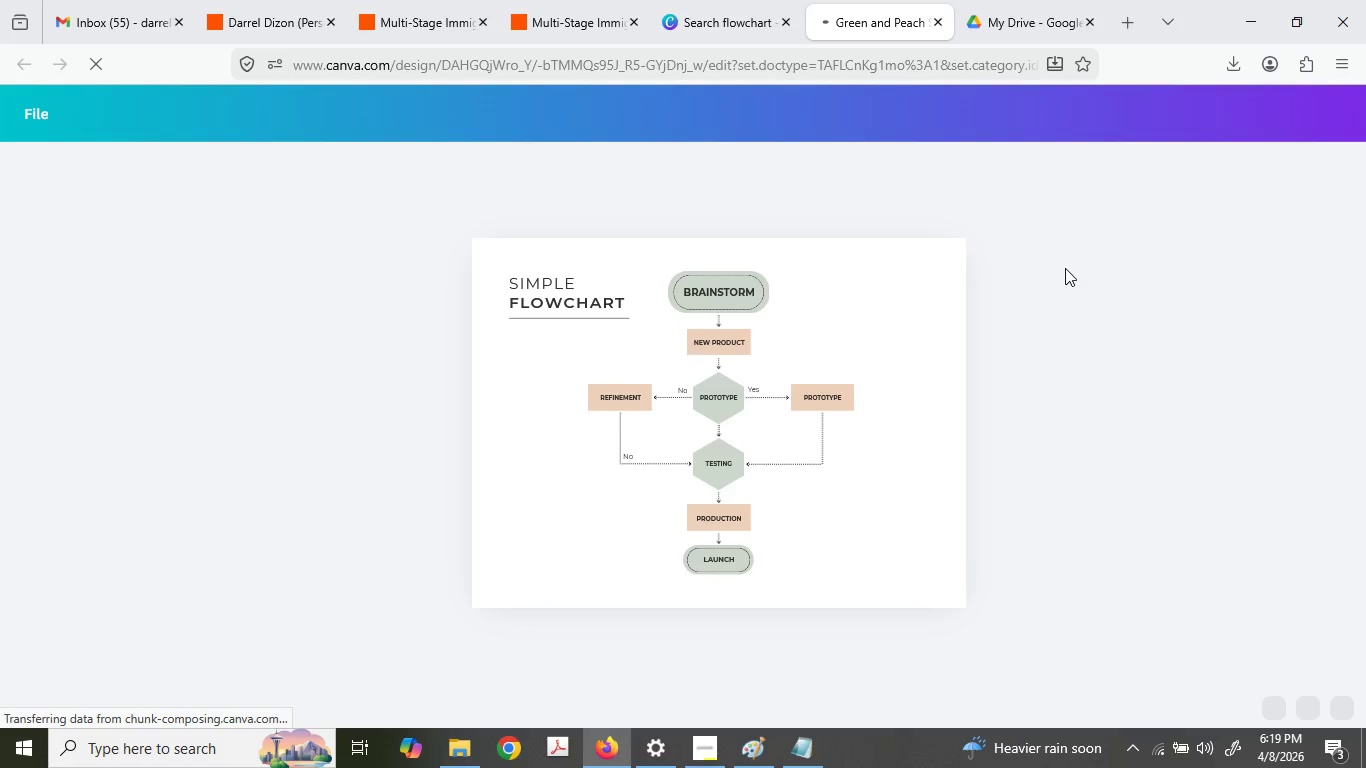 
wait(12.33)
 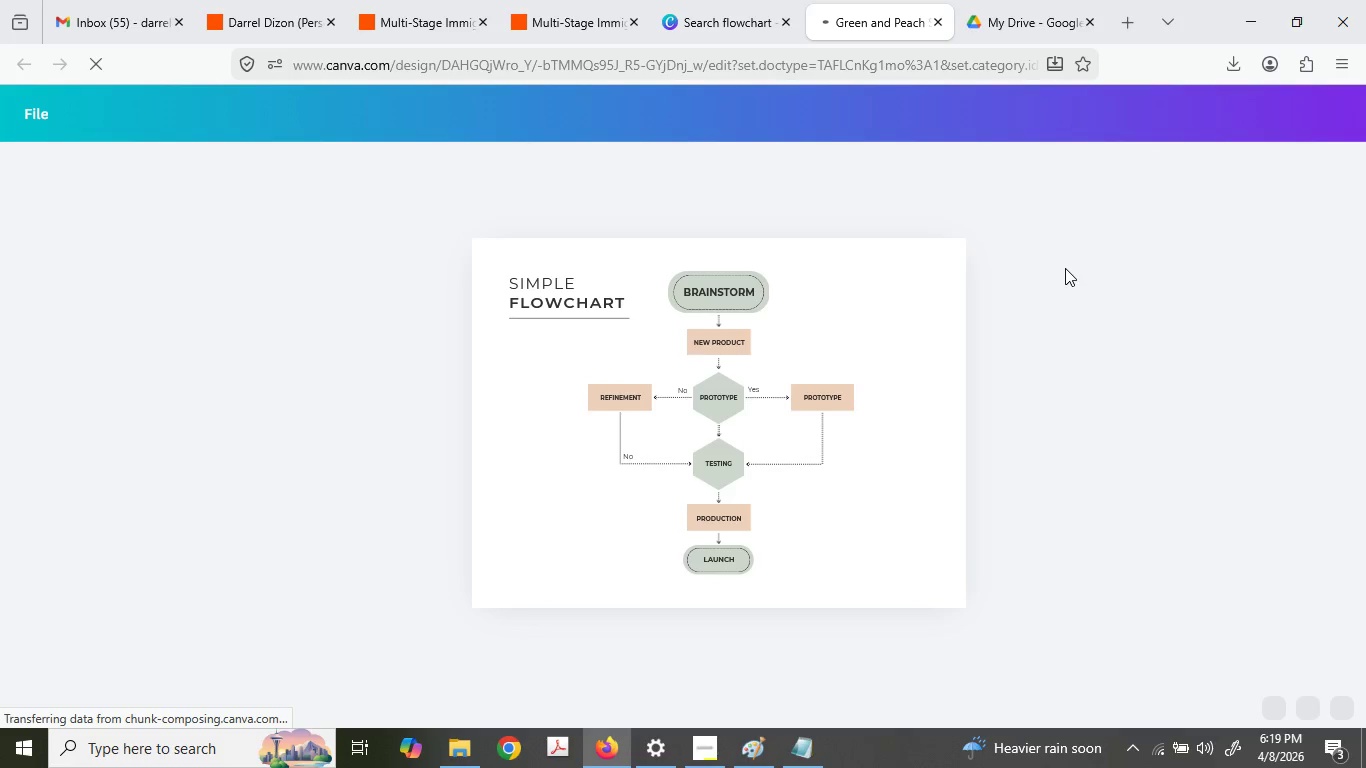 
left_click([742, 652])
 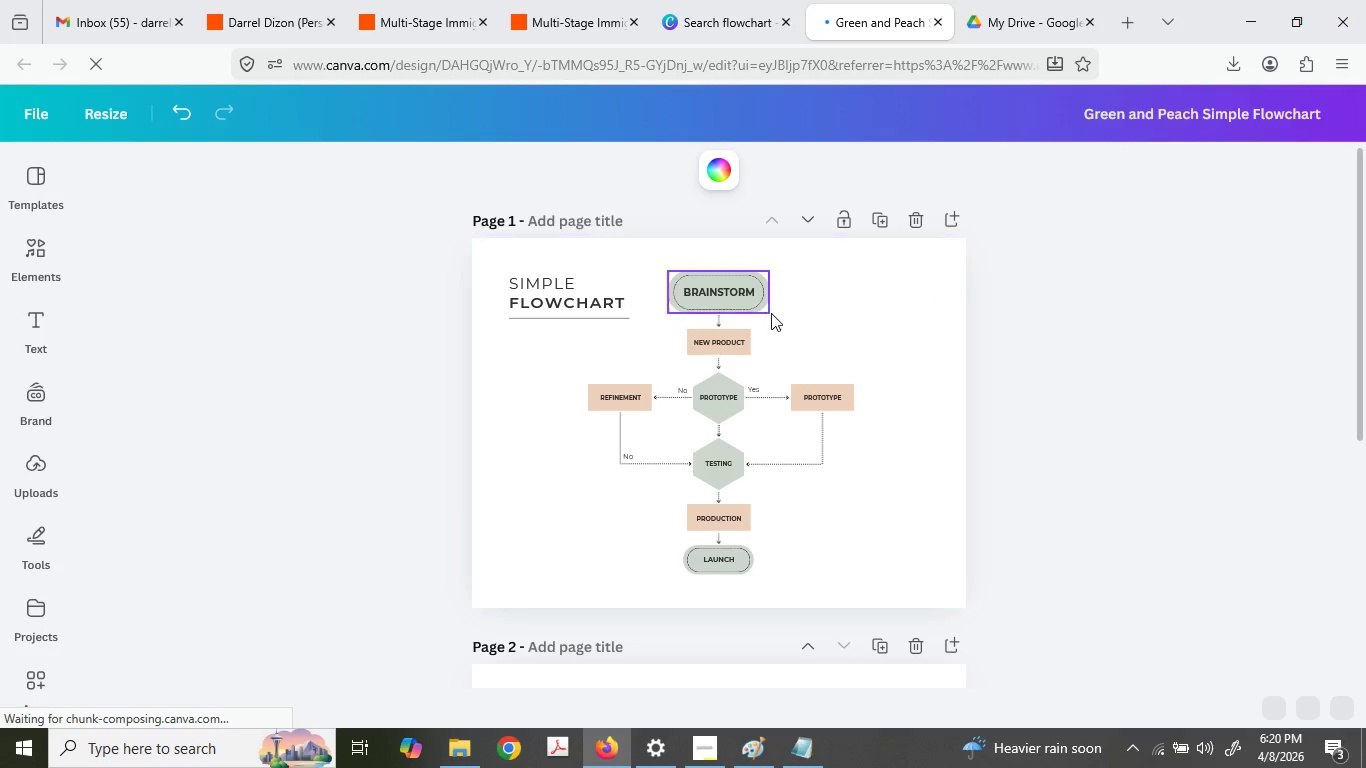 
left_click_drag(start_coordinate=[790, 305], to_coordinate=[693, 259])
 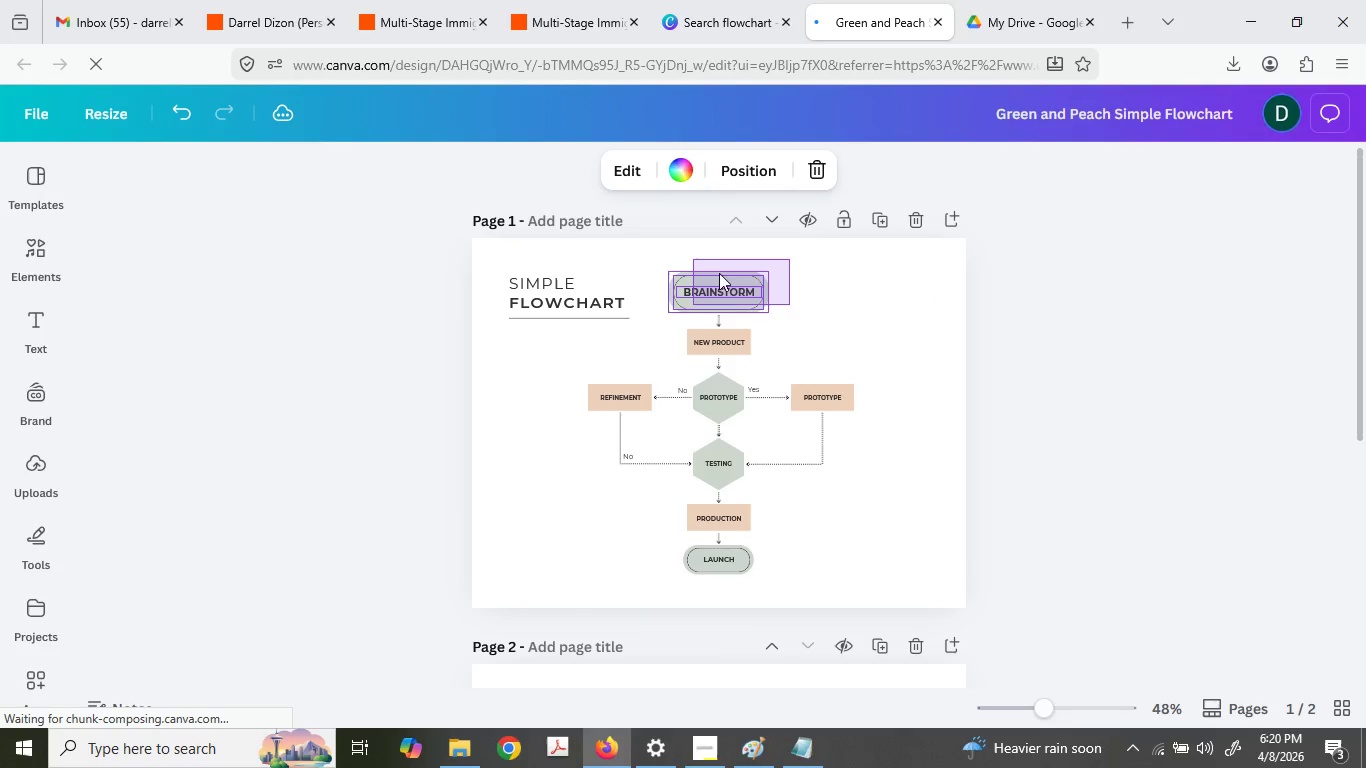 
hold_key(key=ControlLeft, duration=0.58)
 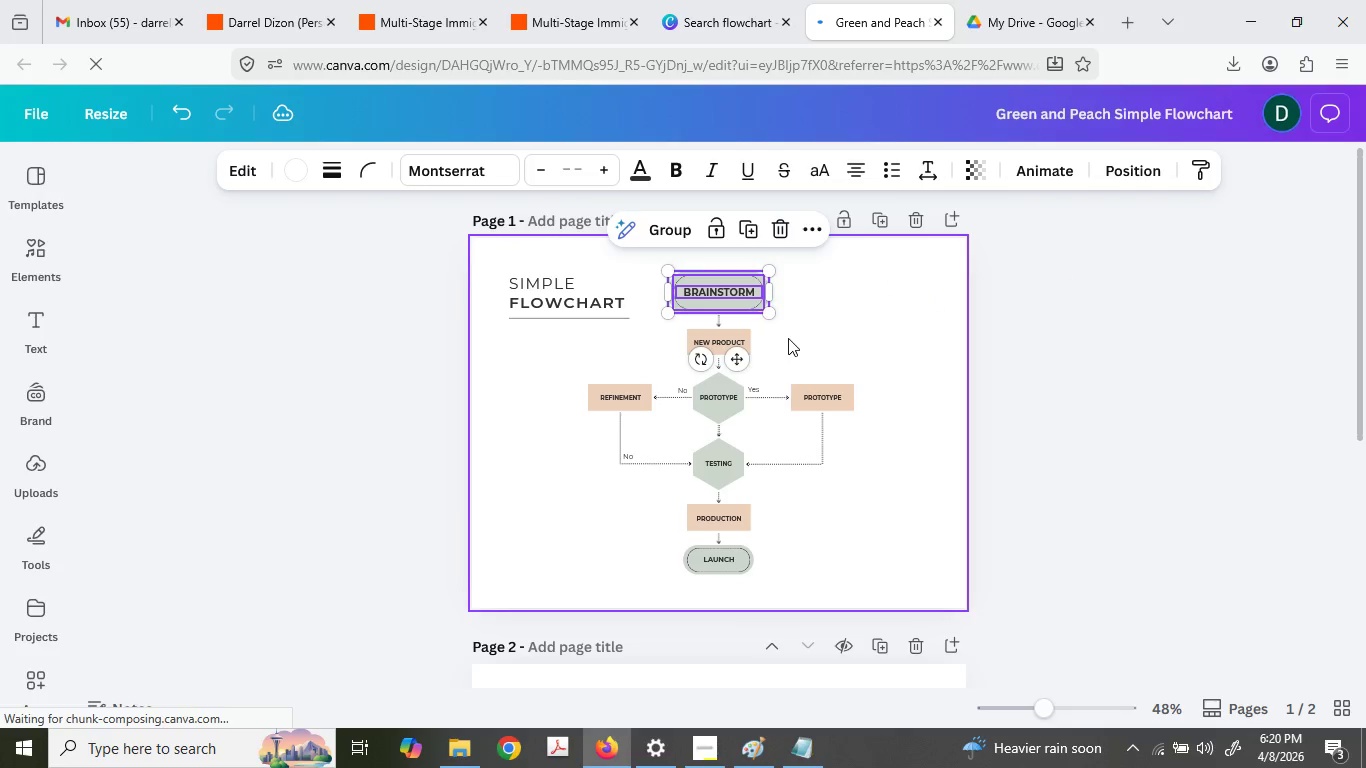 
key(Control+ControlLeft)
 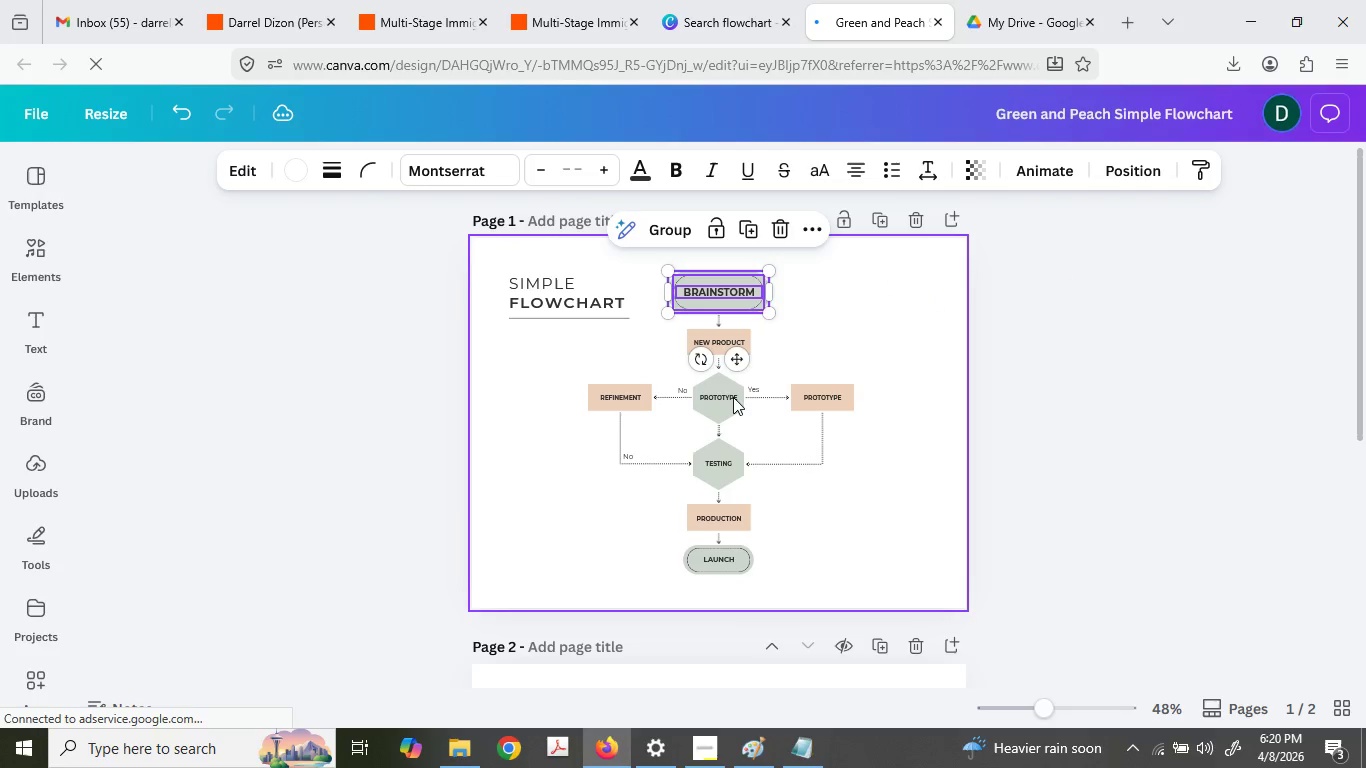 
key(Control+C)
 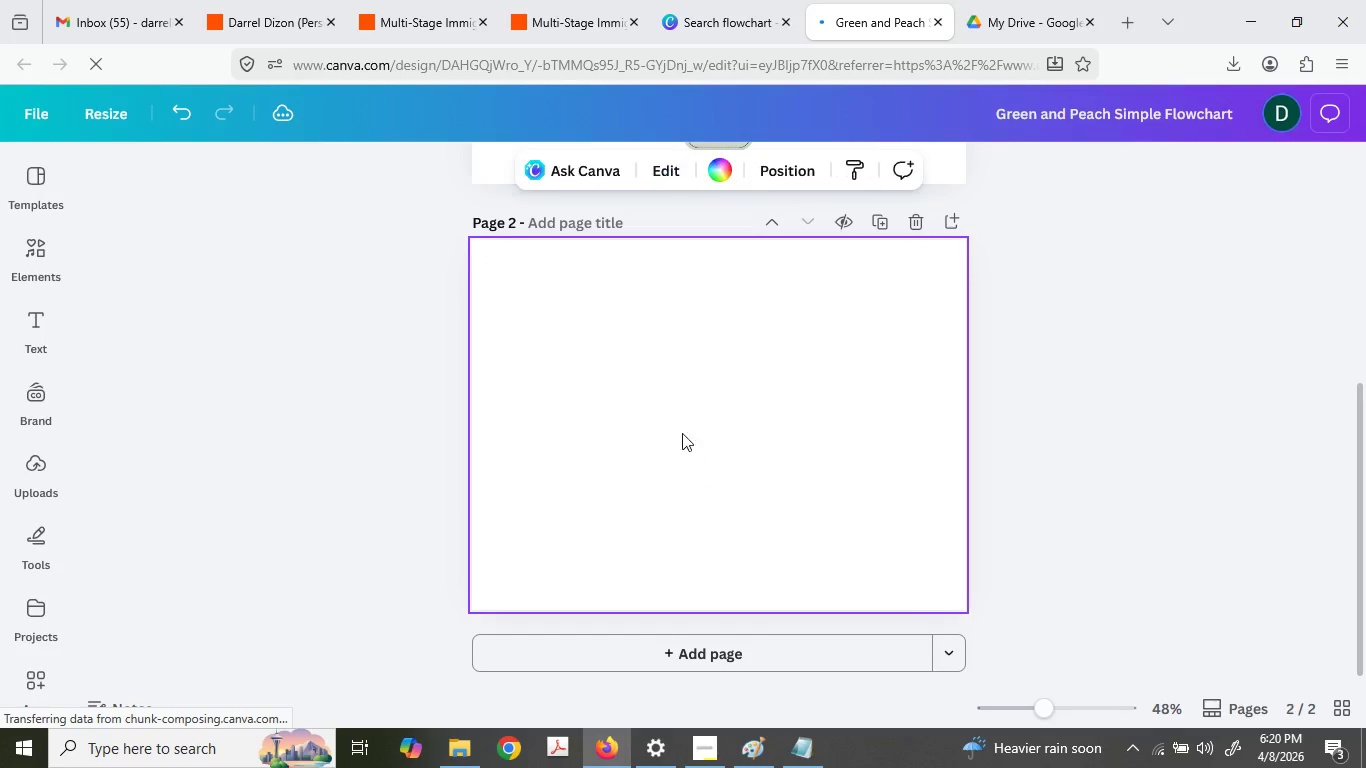 
left_click([589, 298])
 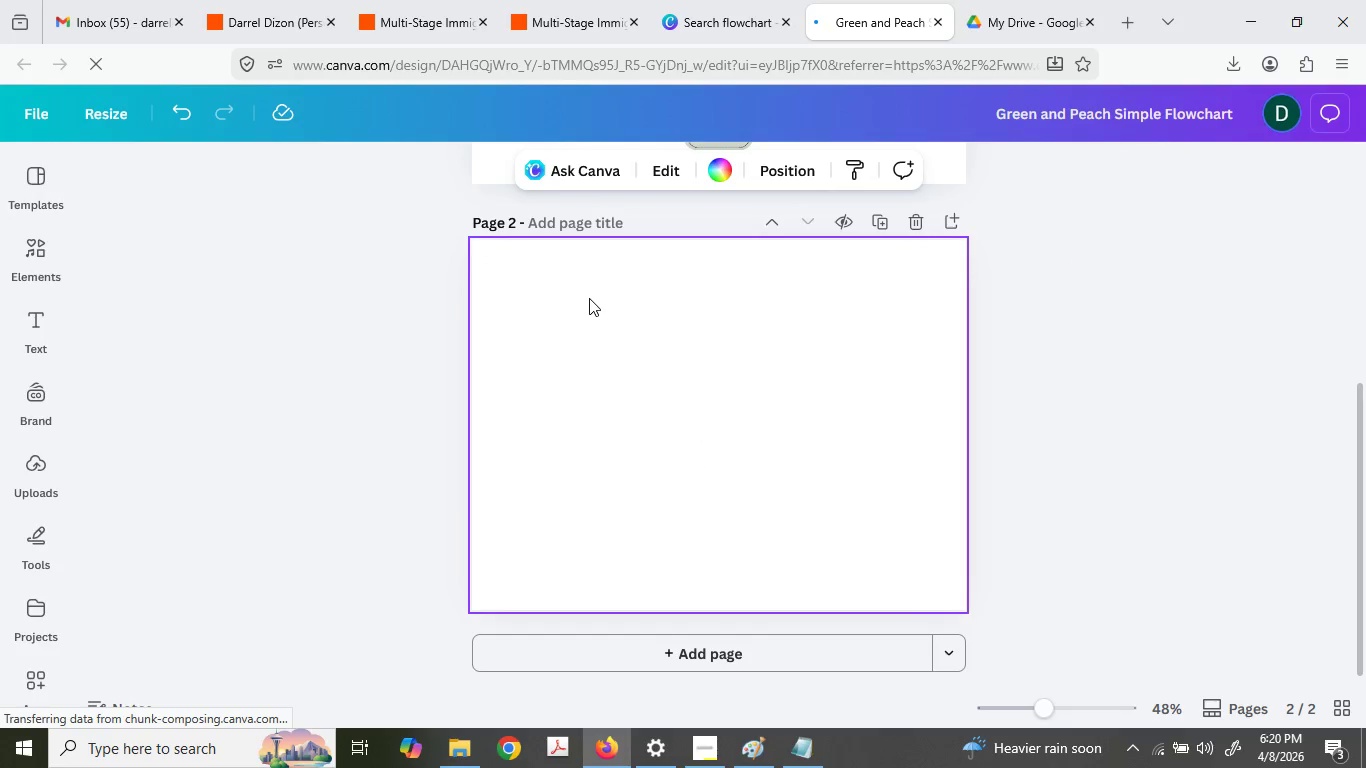 
key(Control+ControlLeft)
 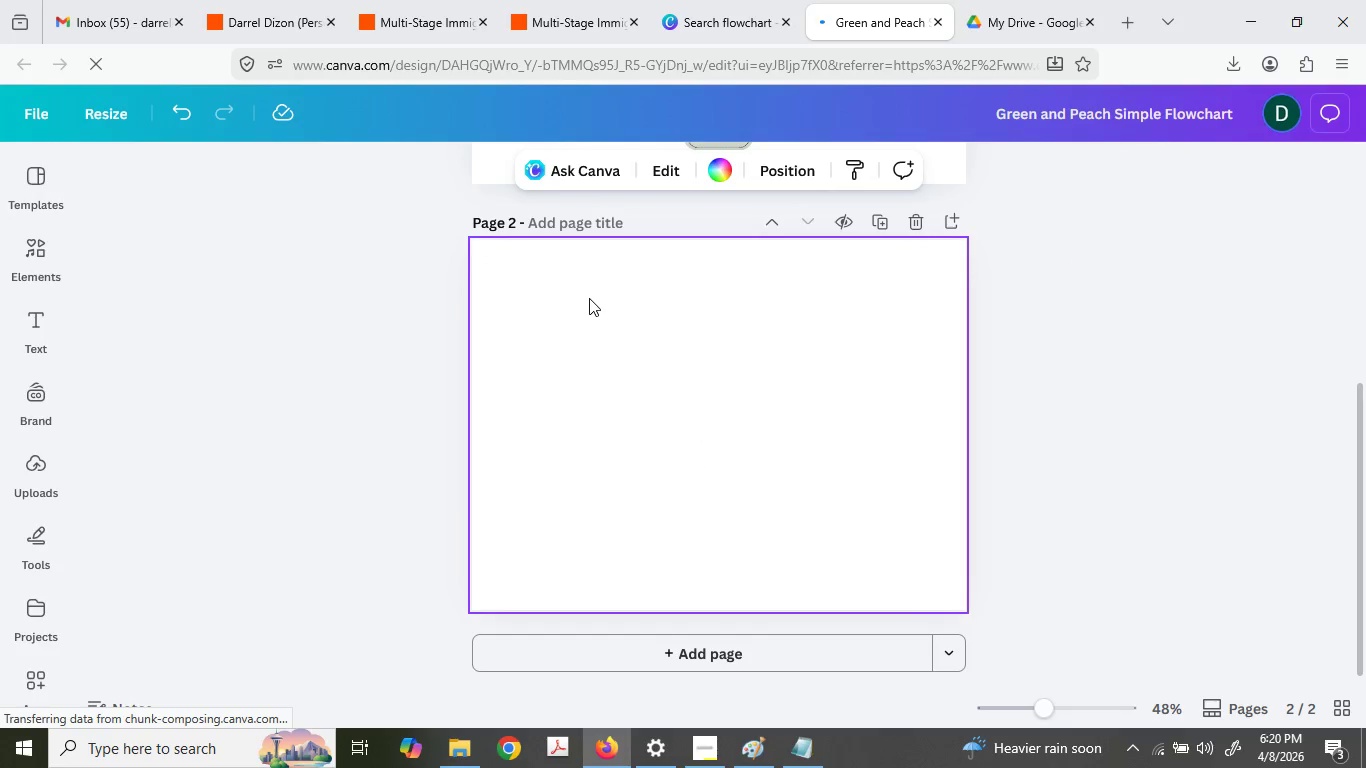 
key(Control+V)
 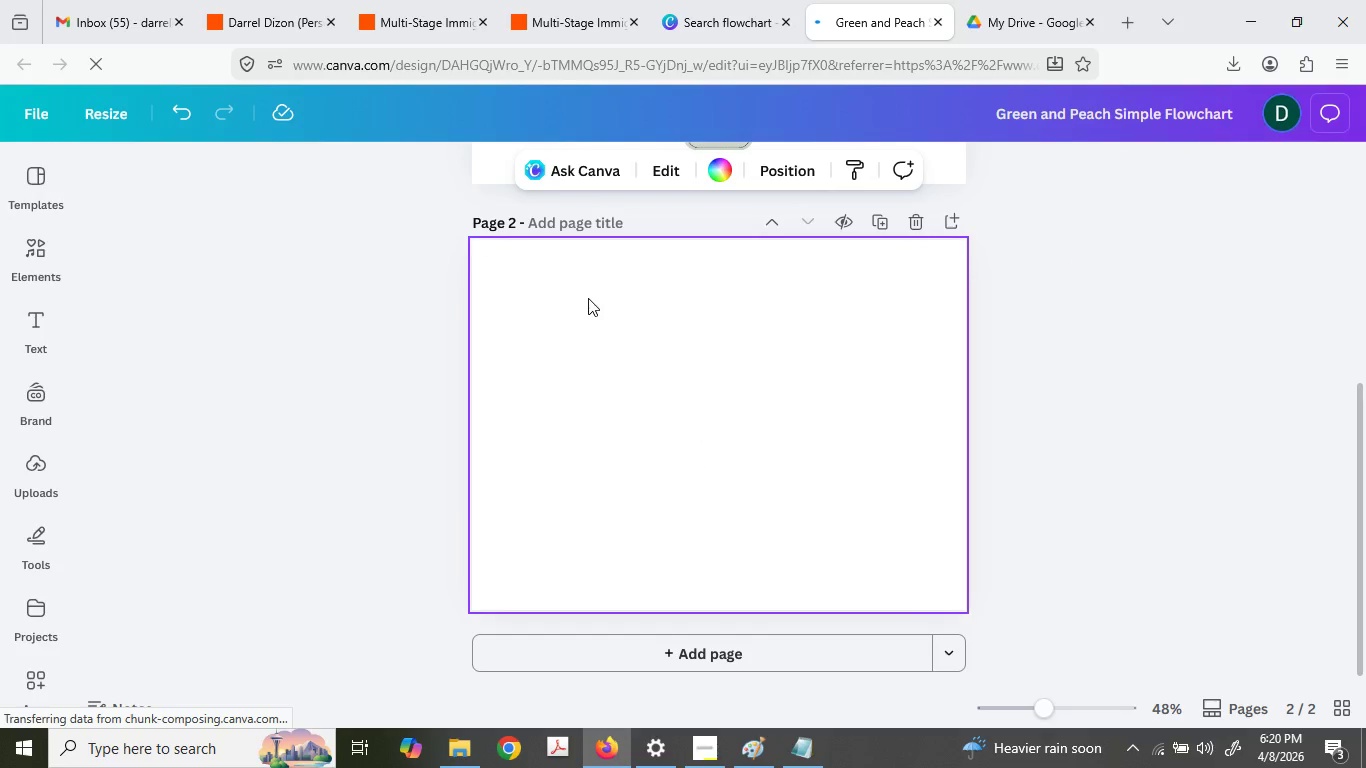 
hold_key(key=ControlLeft, duration=1.05)
 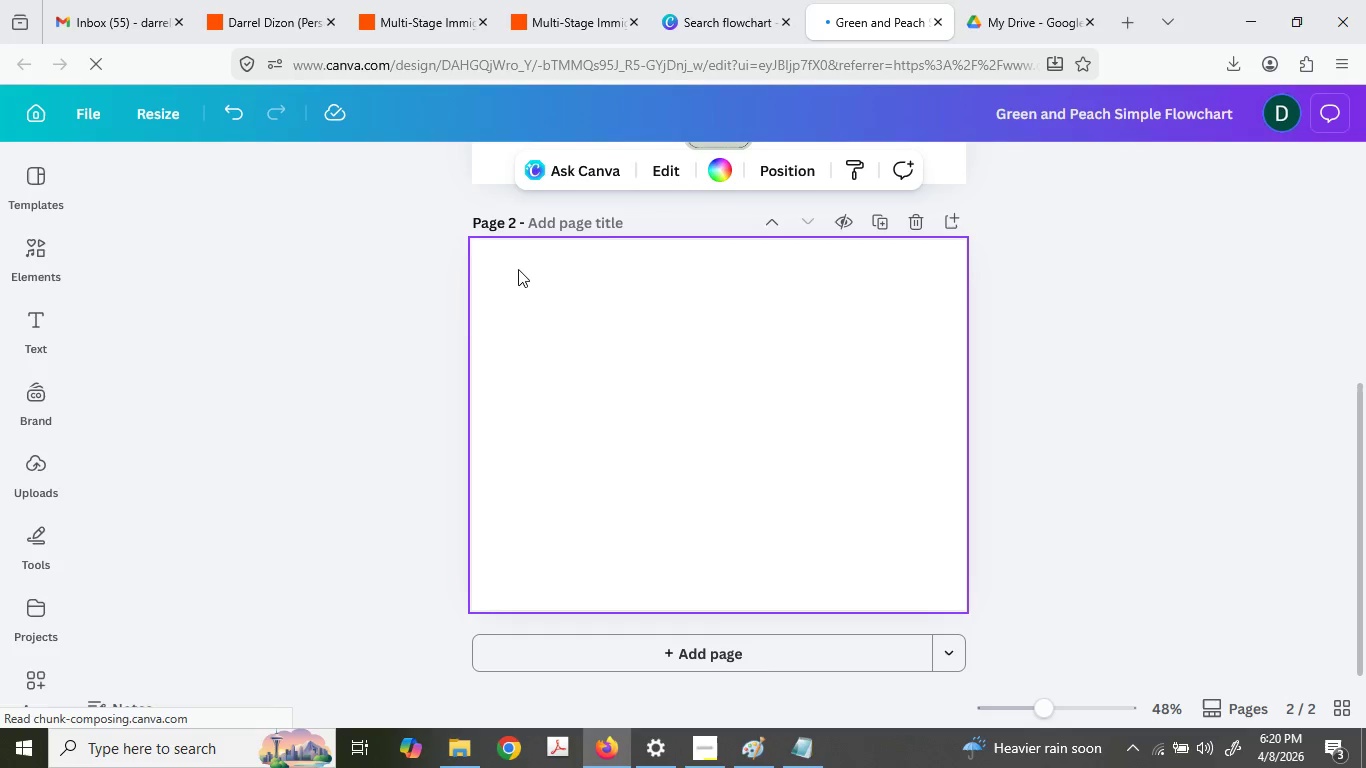 
hold_key(key=ControlLeft, duration=0.8)
 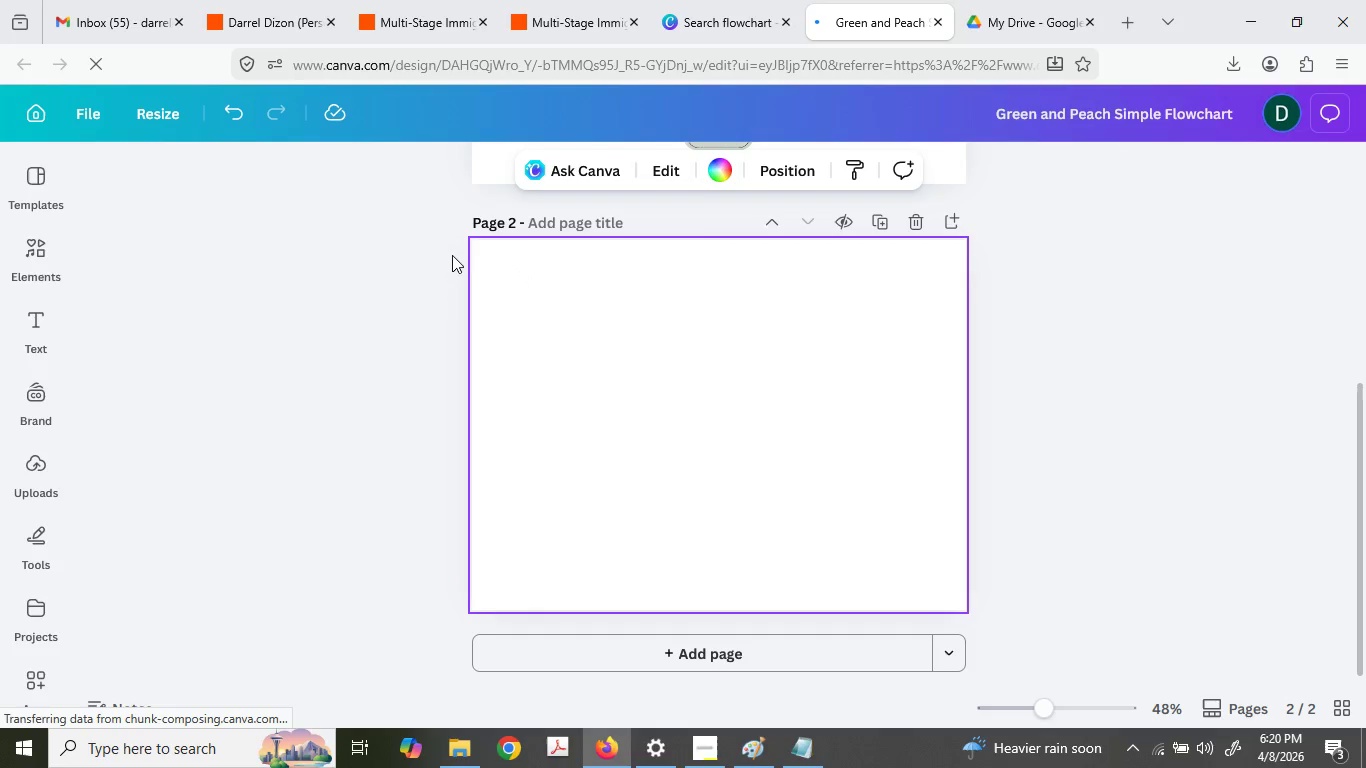 
left_click([493, 253])
 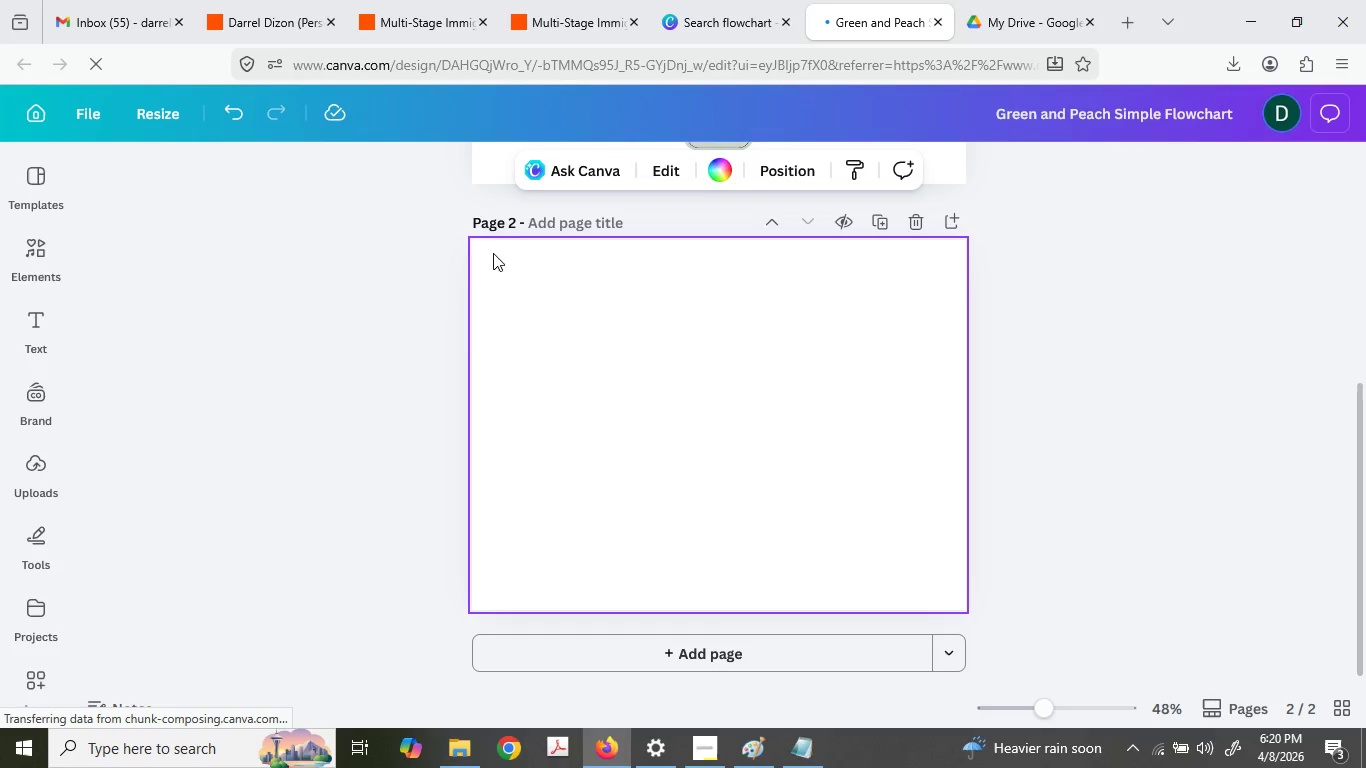 
key(Control+V)
 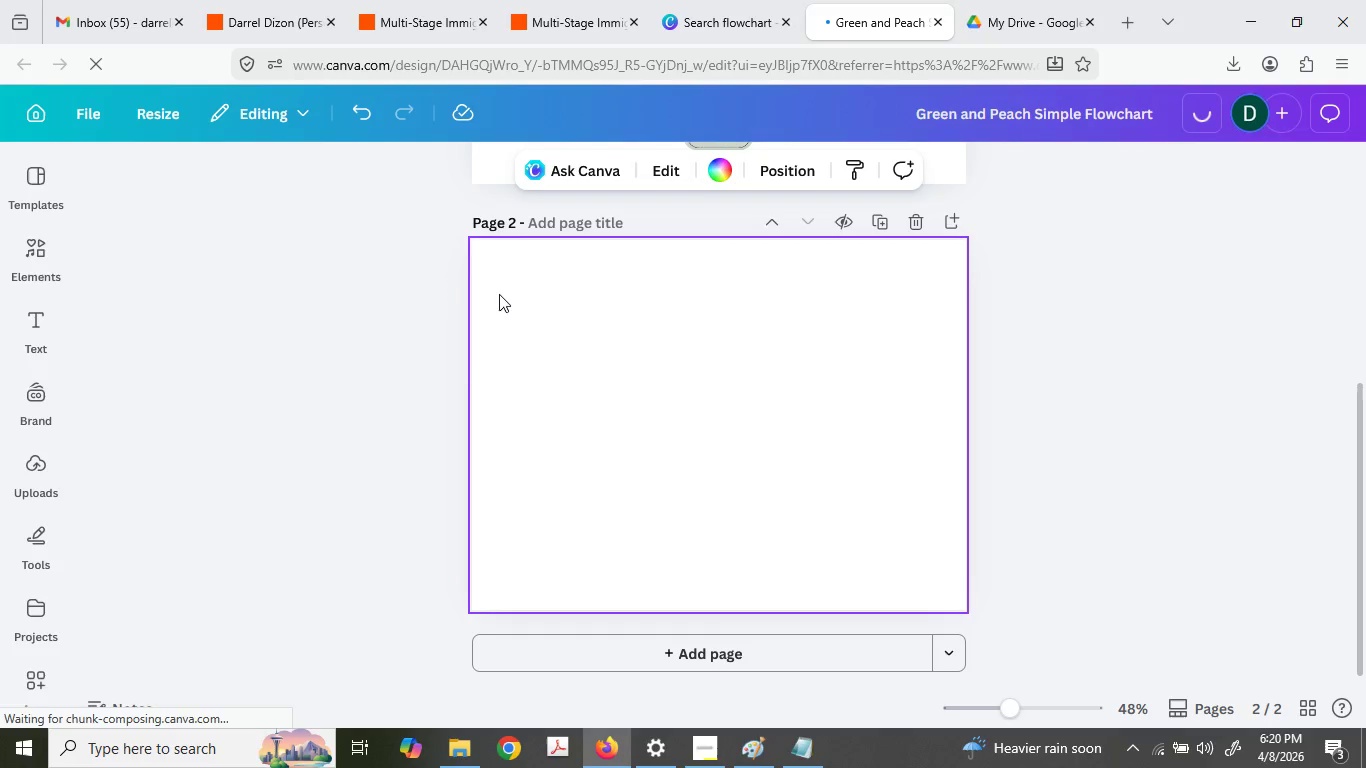 
left_click_drag(start_coordinate=[782, 309], to_coordinate=[734, 283])
 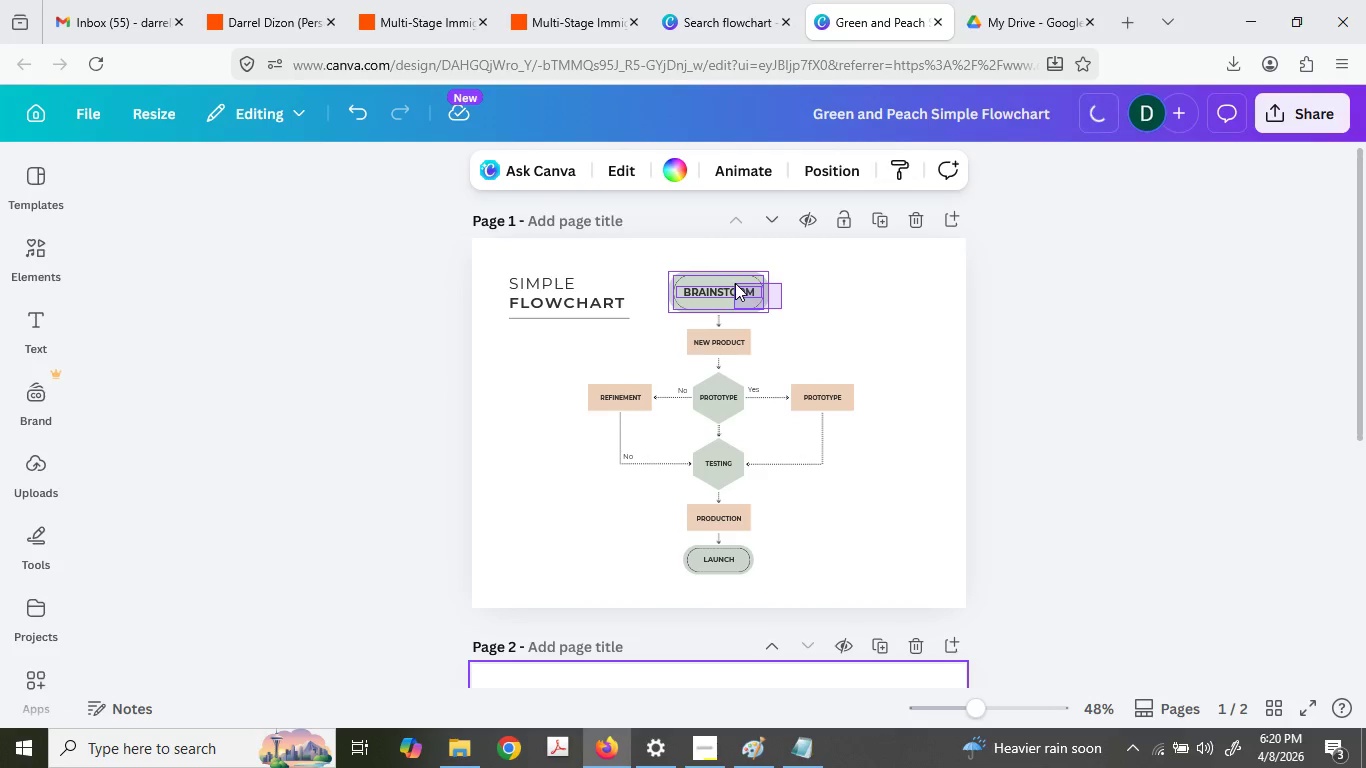 
scroll: coordinate [604, 296], scroll_direction: up, amount: 7.0
 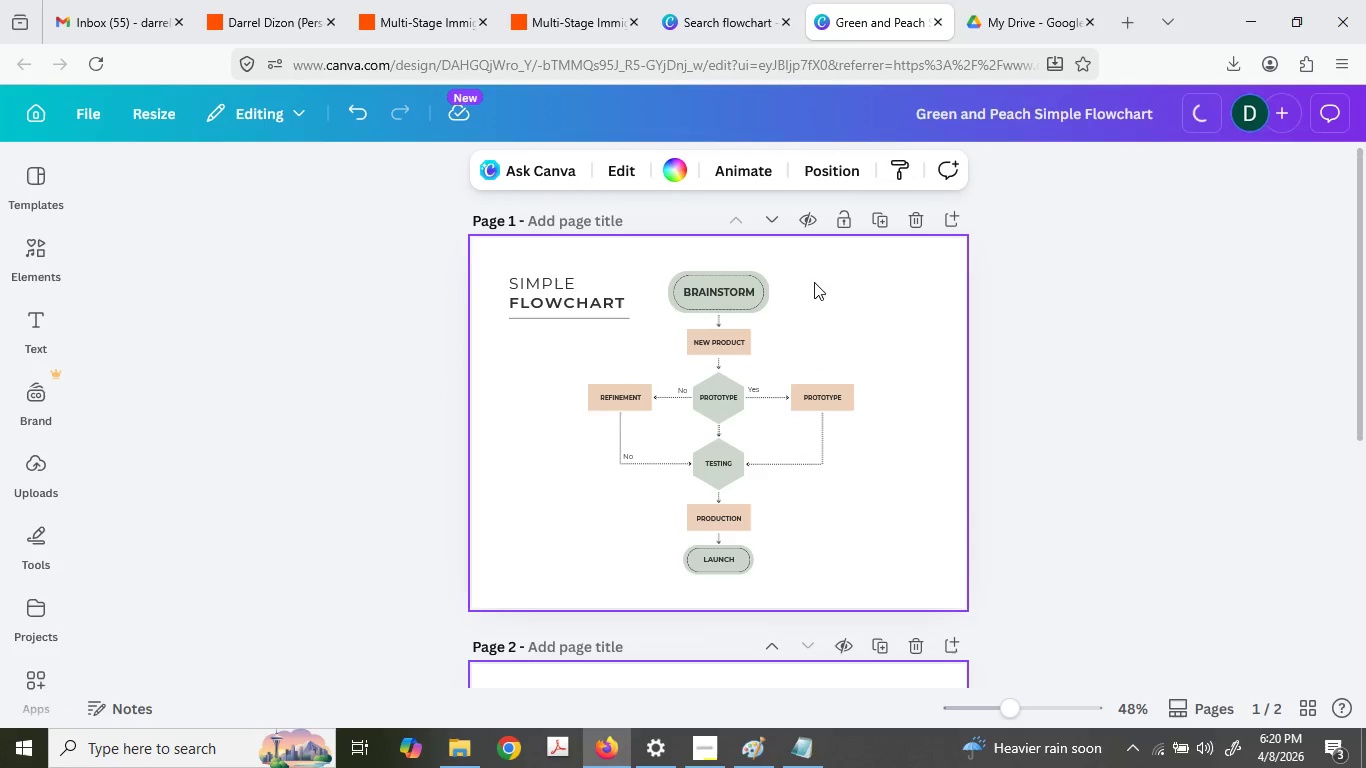 
key(Control+C)
 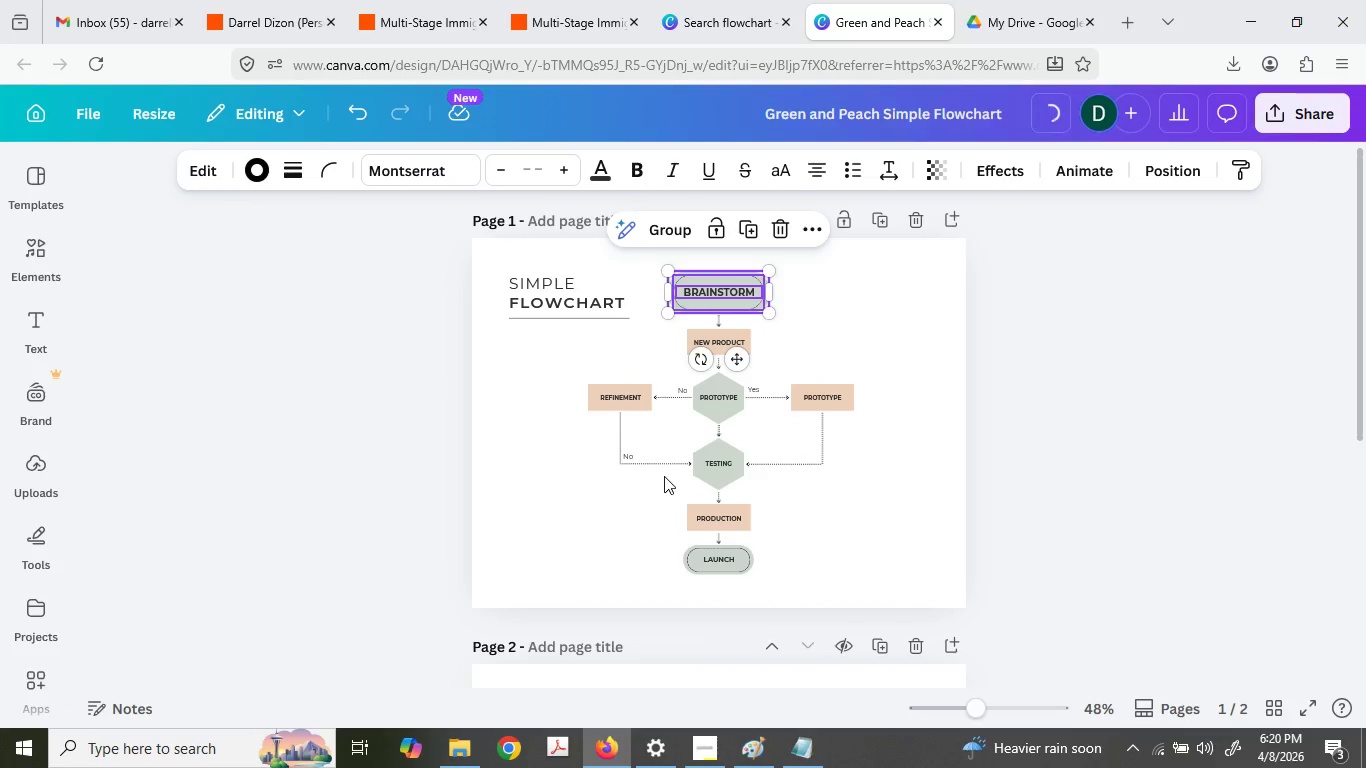 
key(Control+ControlLeft)
 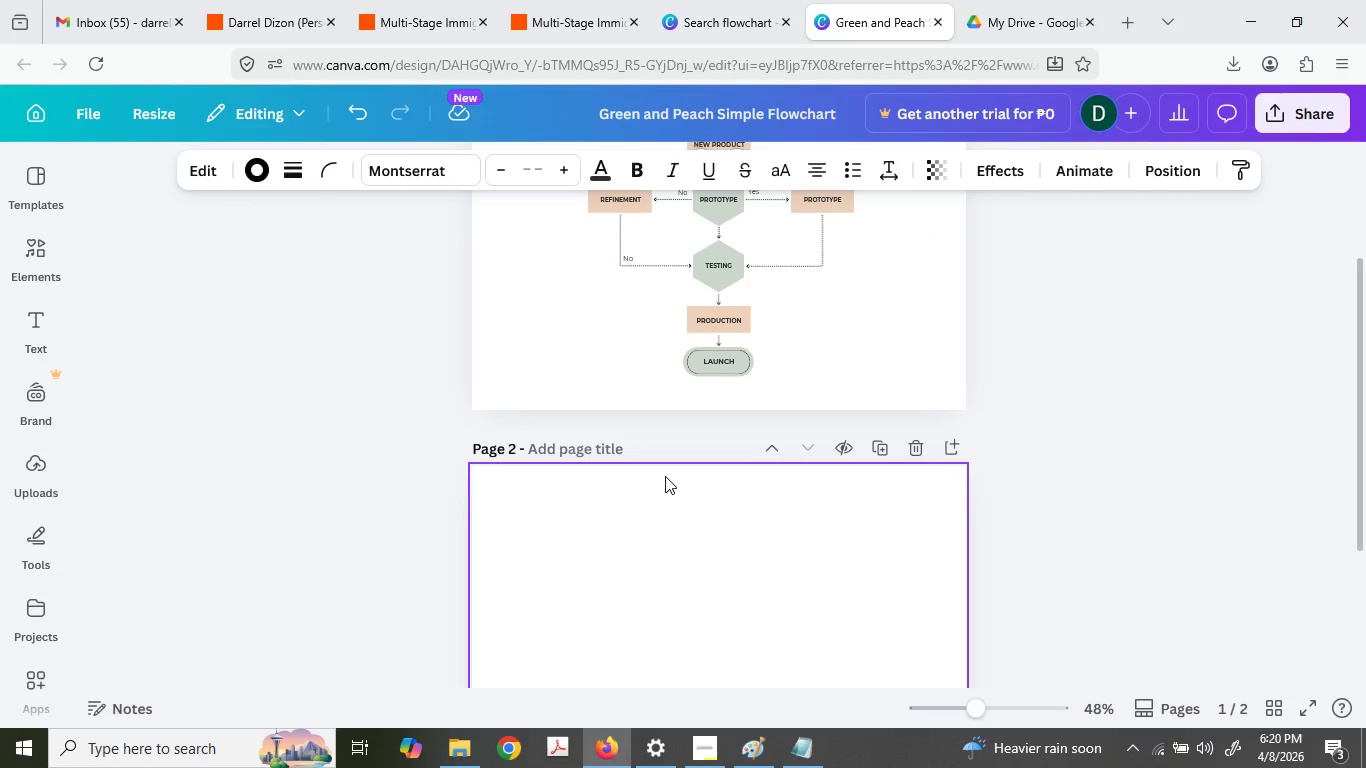 
key(Control+C)
 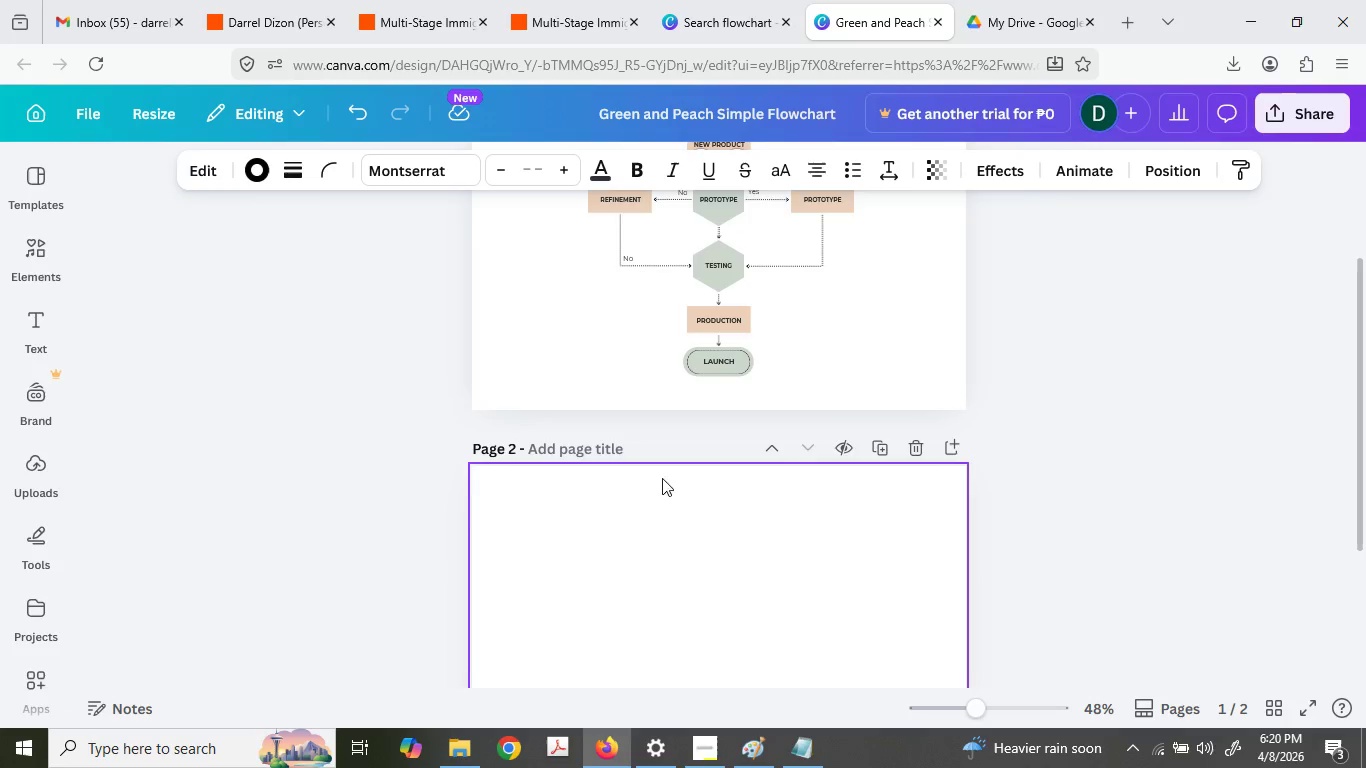 
scroll: coordinate [665, 476], scroll_direction: down, amount: 3.0
 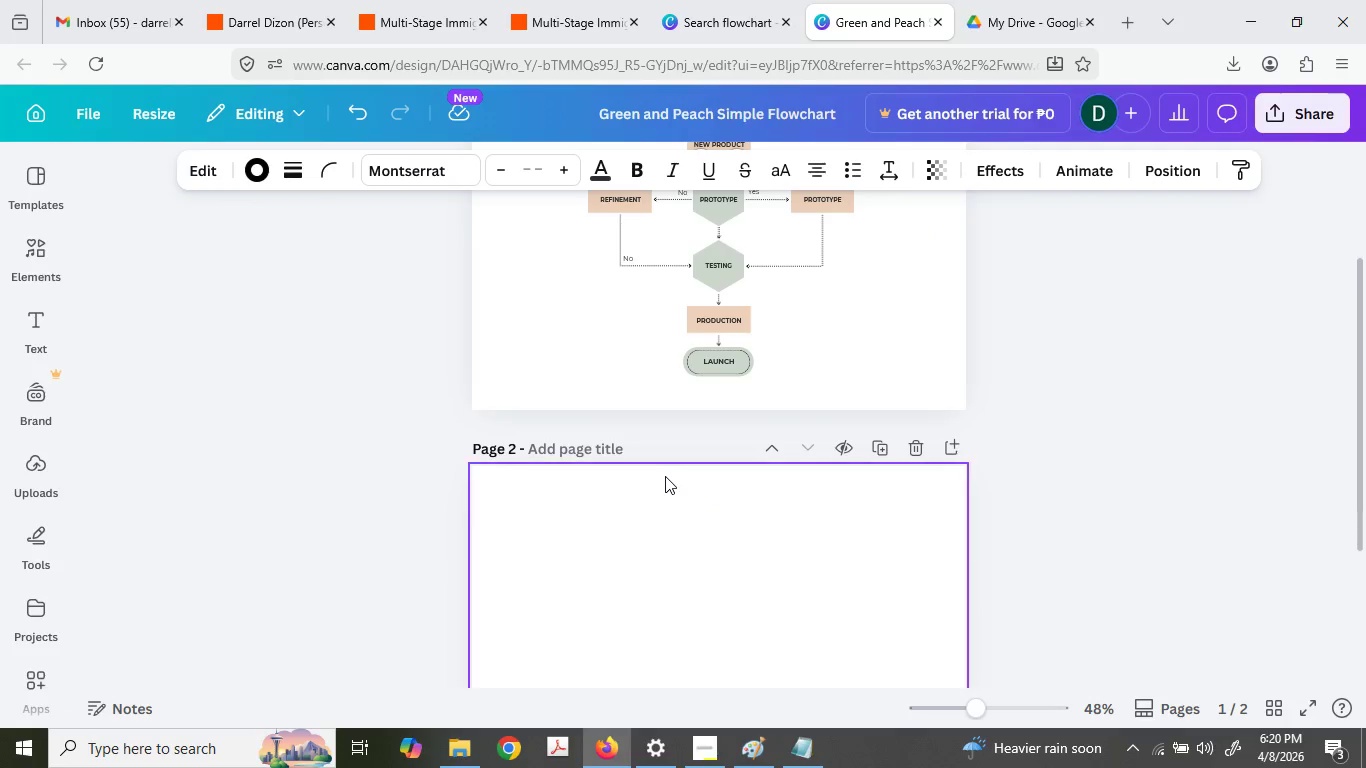 
left_click([556, 405])
 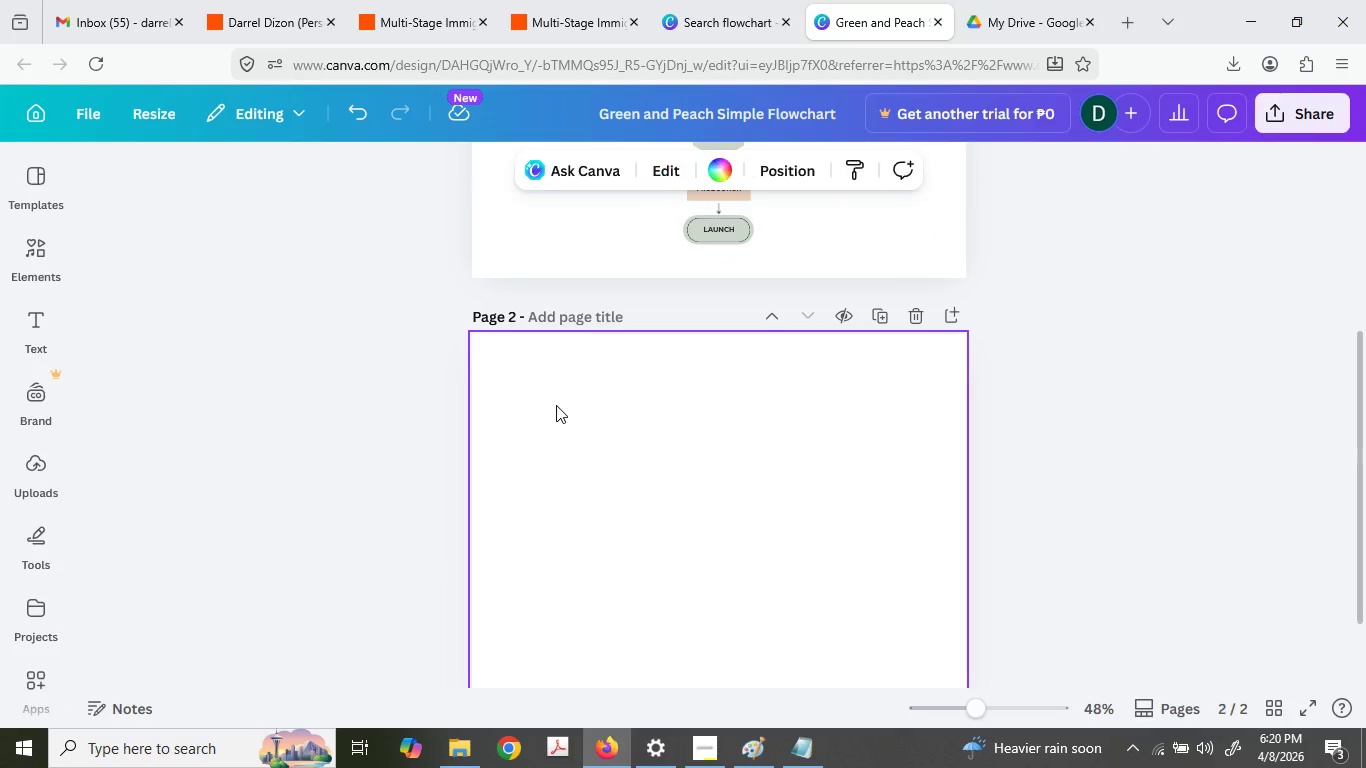 
key(Control+ControlLeft)
 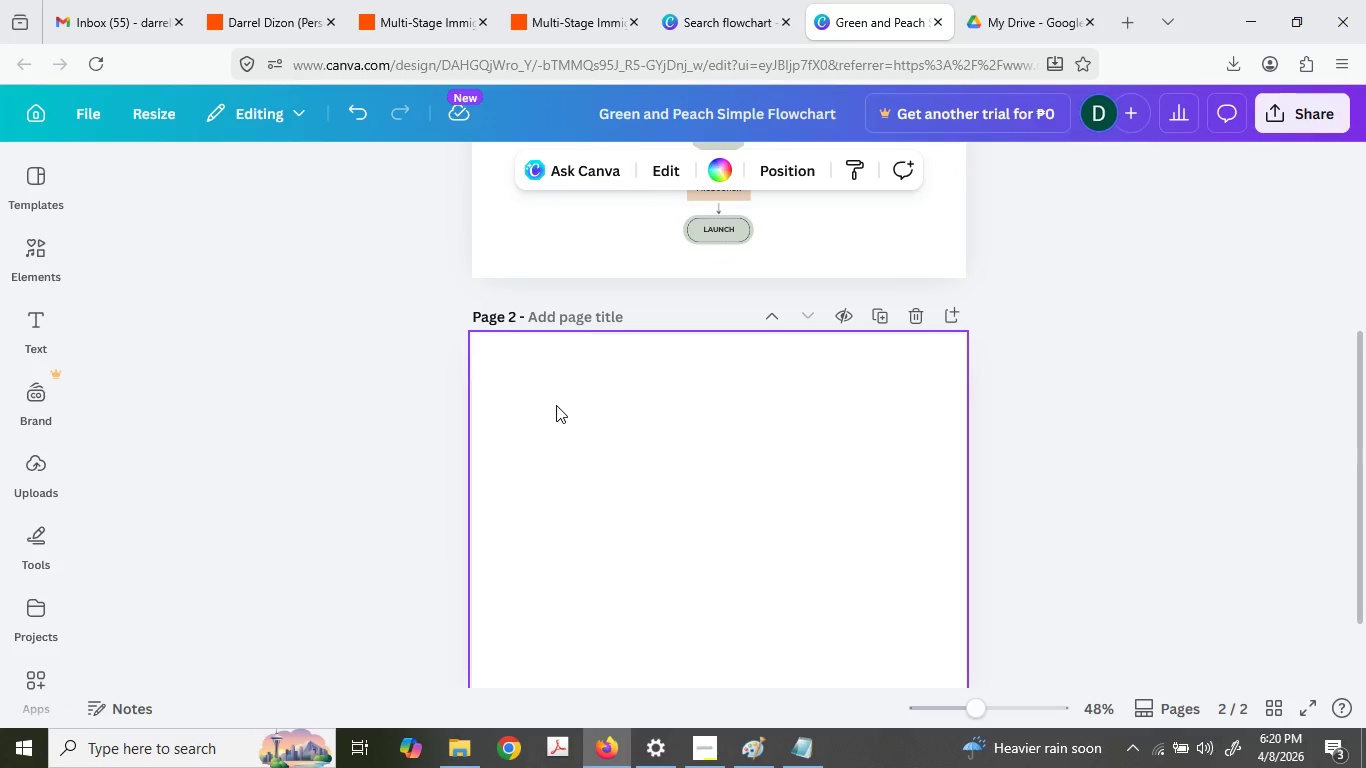 
key(Control+V)
 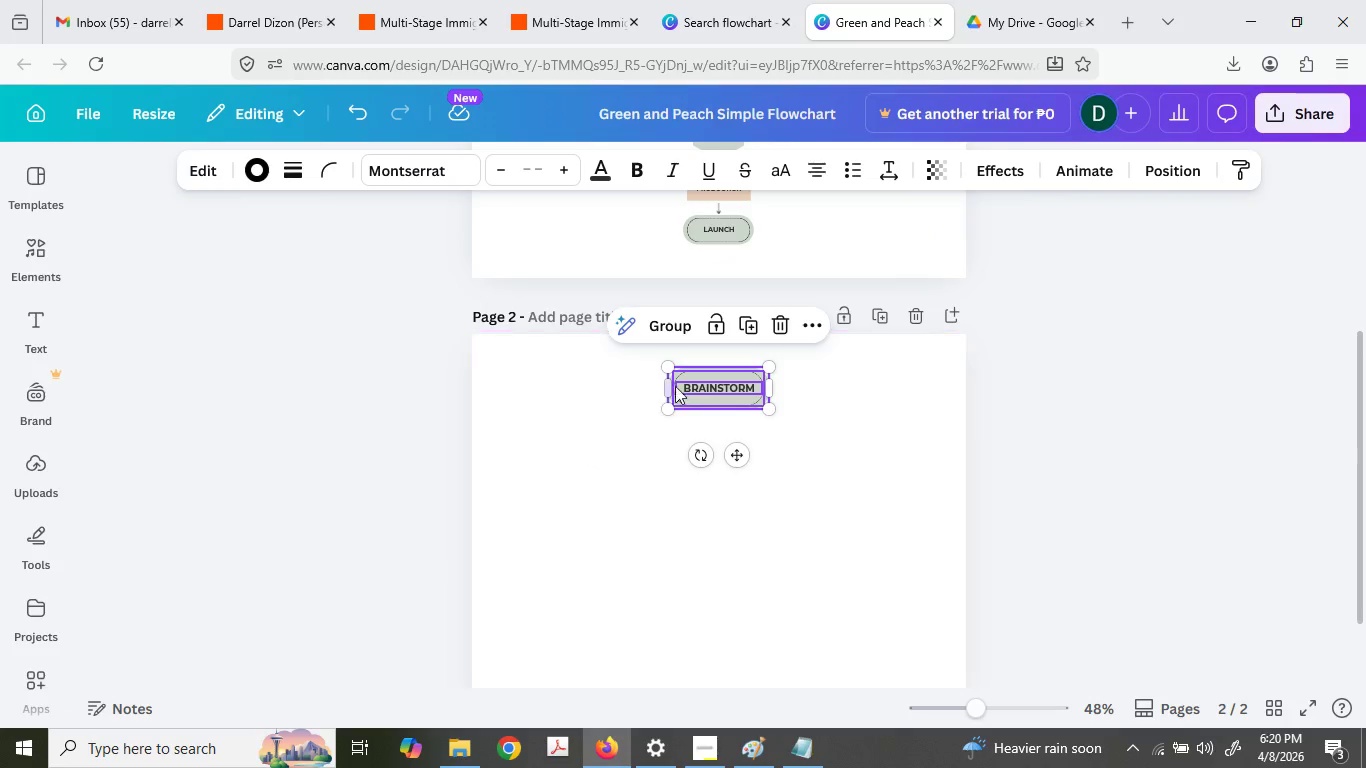 
scroll: coordinate [652, 485], scroll_direction: down, amount: 2.0
 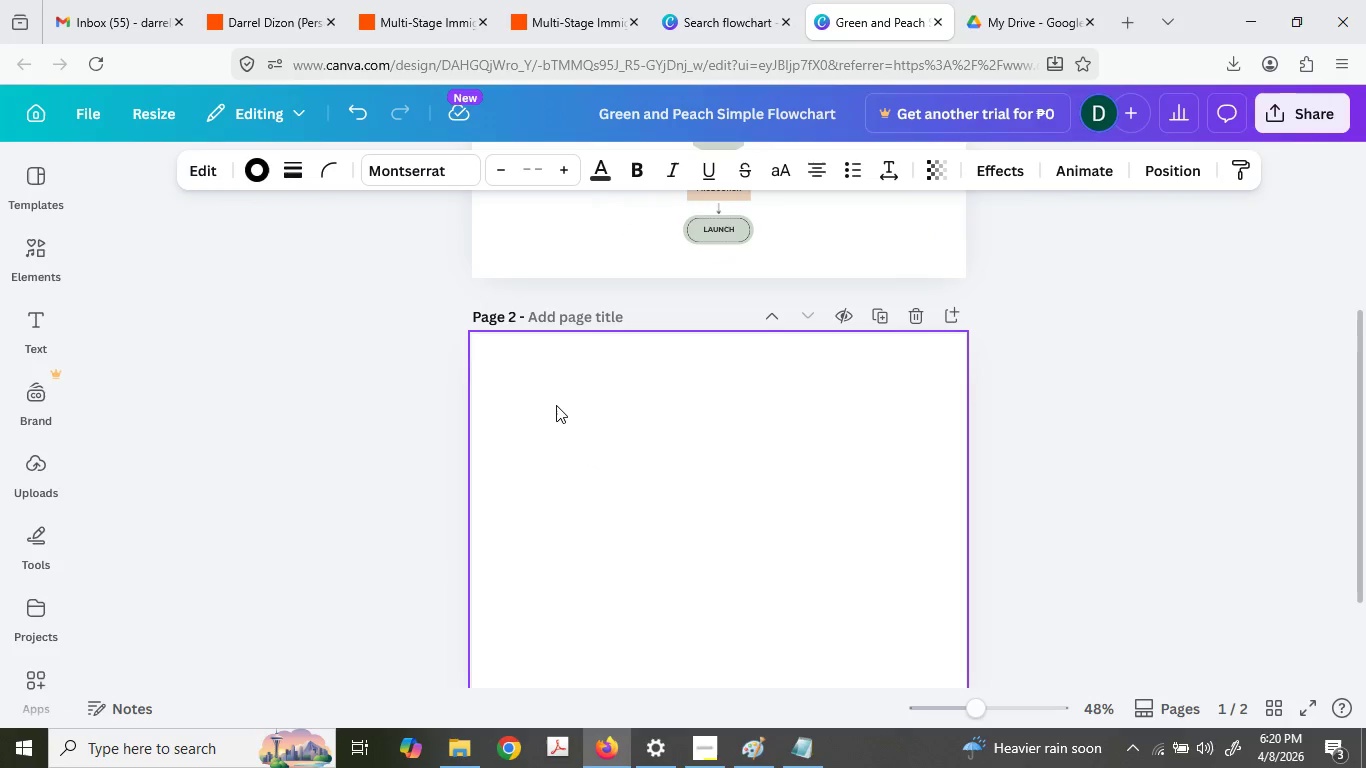 
left_click_drag(start_coordinate=[710, 377], to_coordinate=[529, 354])
 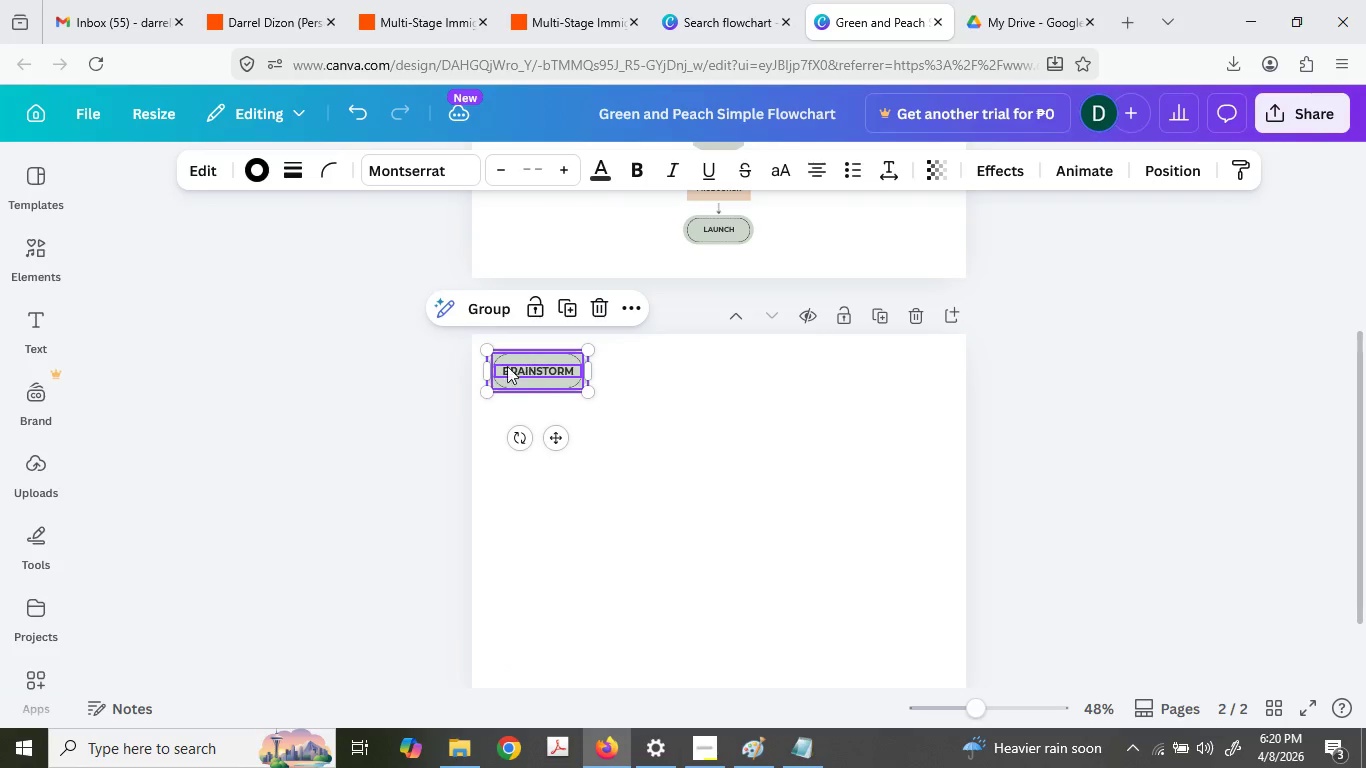 
hold_key(key=ControlLeft, duration=0.66)
 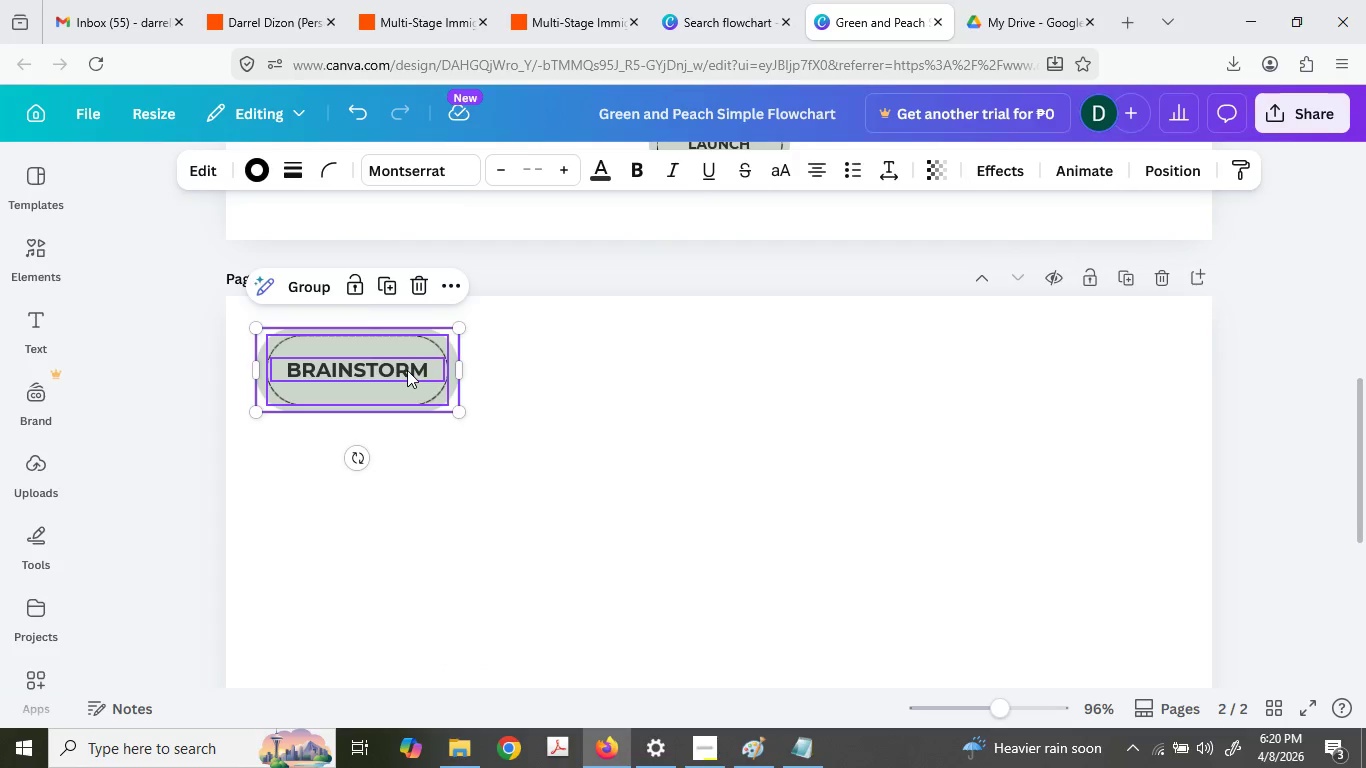 
hold_key(key=ControlLeft, duration=9.47)
double_click([407, 370])
 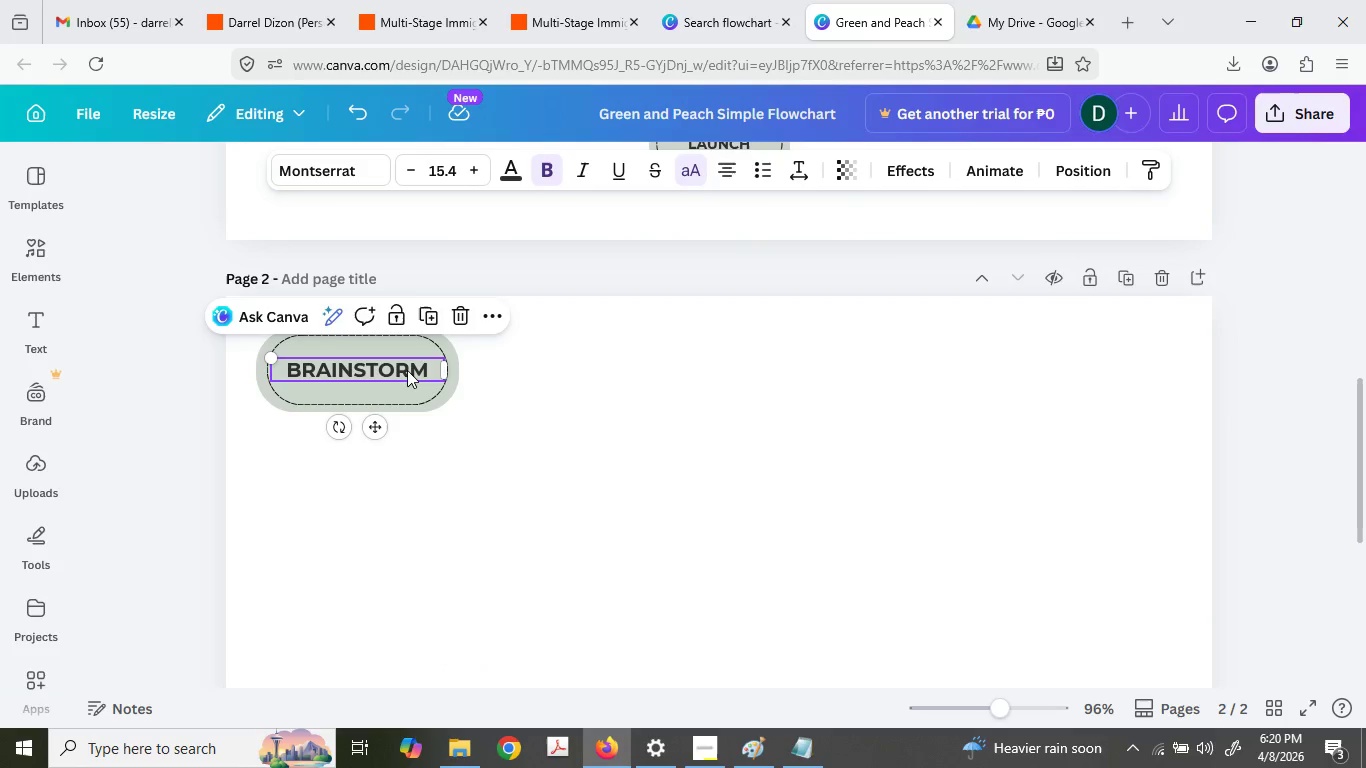 
triple_click([407, 370])
 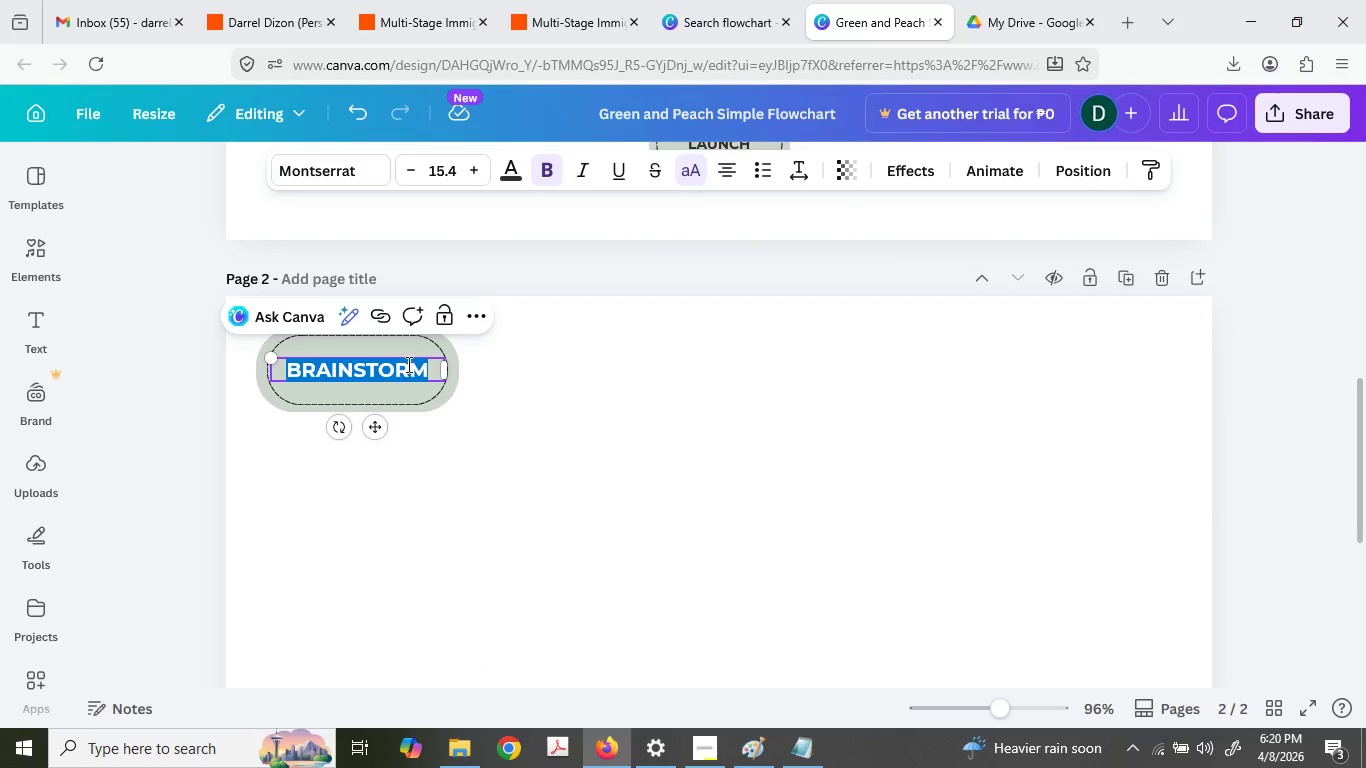 
scroll: coordinate [505, 371], scroll_direction: up, amount: 5.0
 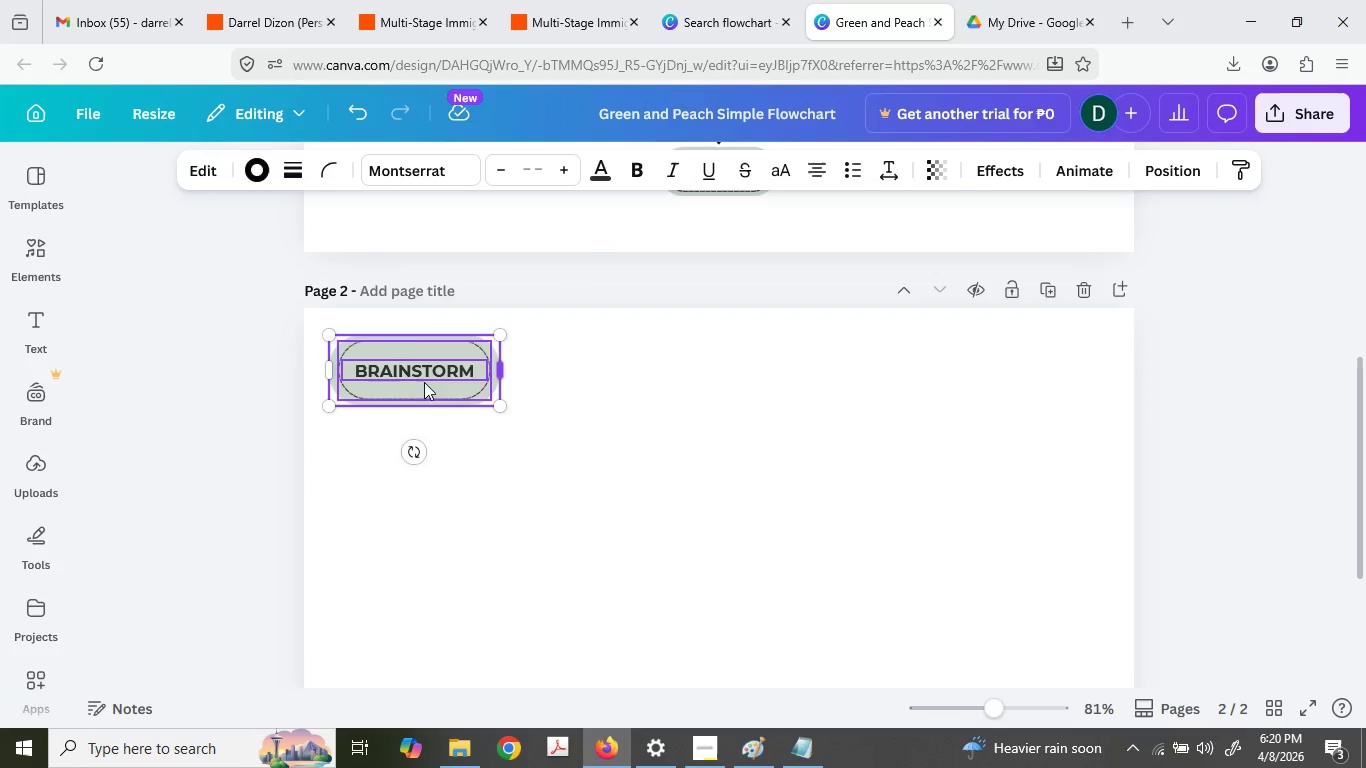 
type(START)
 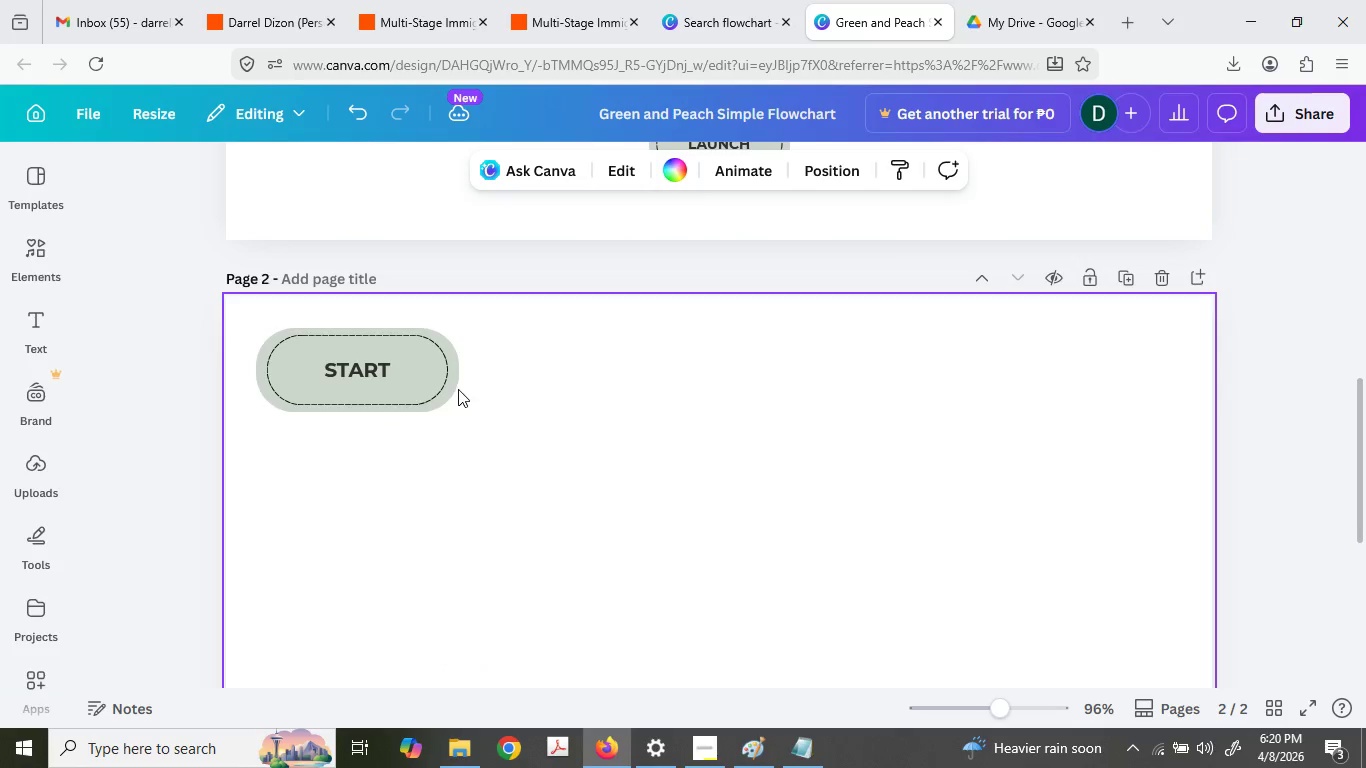 
left_click_drag(start_coordinate=[457, 416], to_coordinate=[419, 374])
 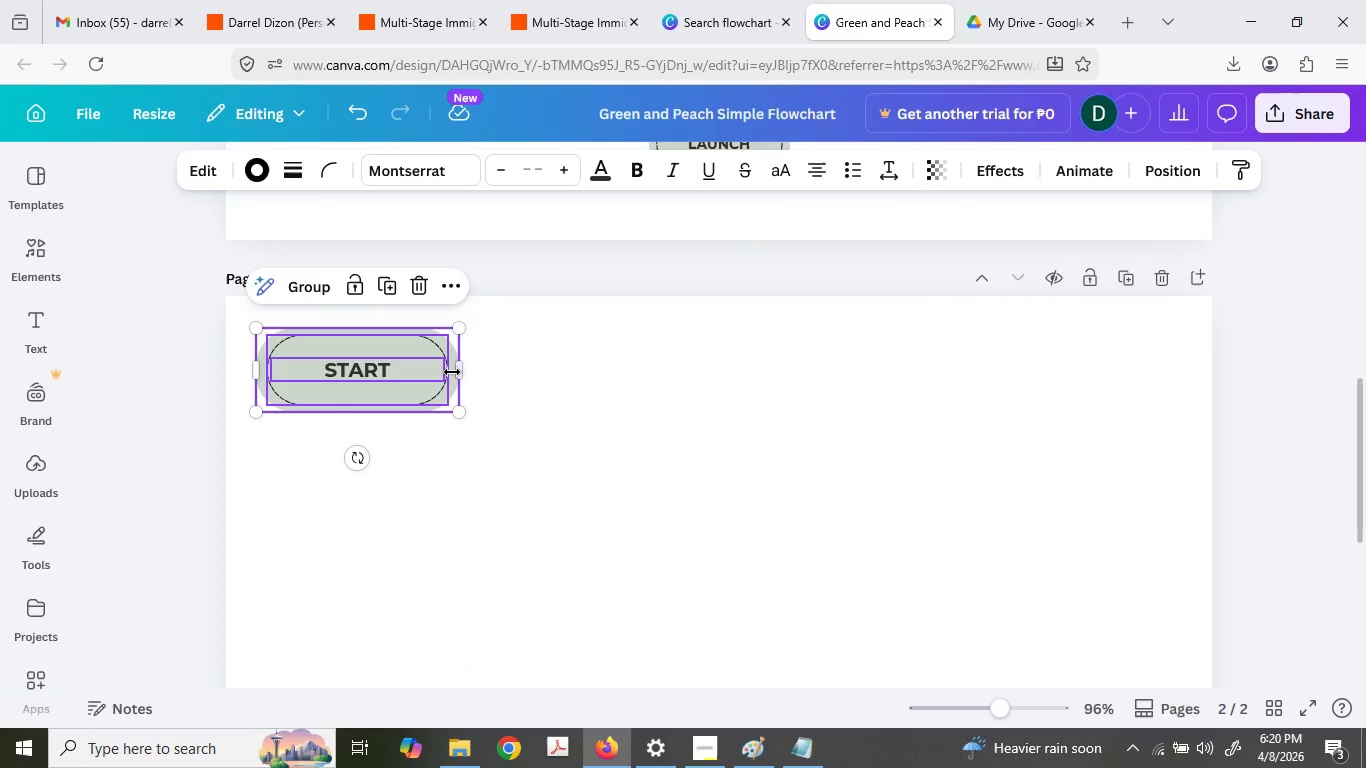 
left_click_drag(start_coordinate=[452, 372], to_coordinate=[359, 362])
 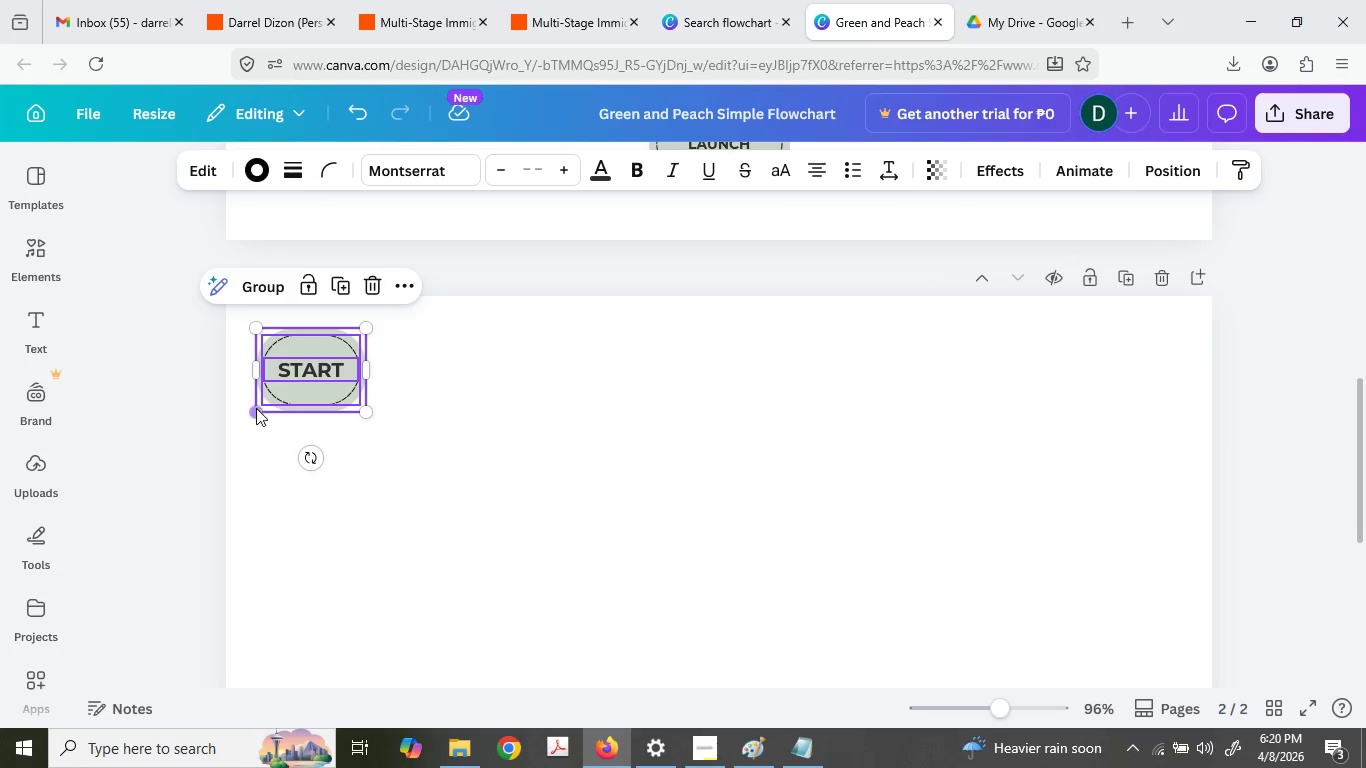 
left_click_drag(start_coordinate=[255, 408], to_coordinate=[260, 358])
 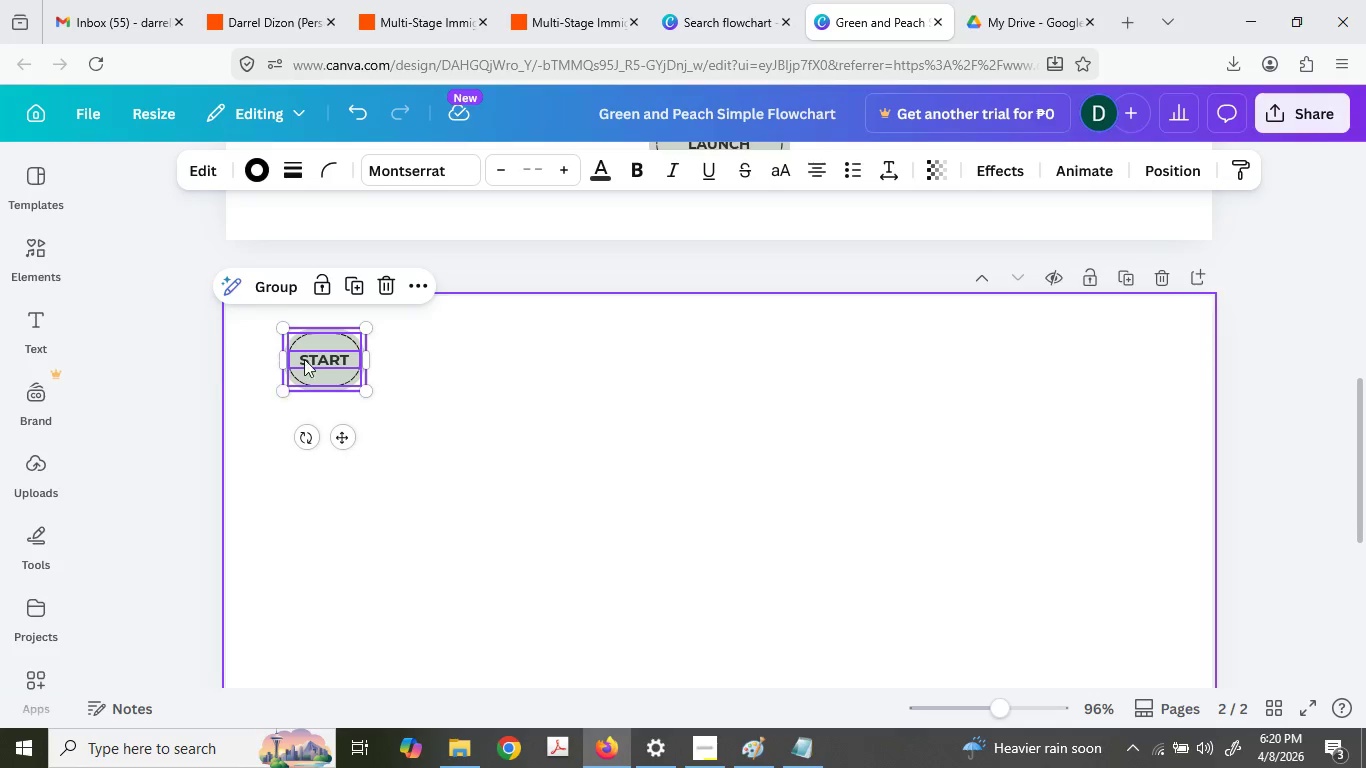 
key(Control+Z)
 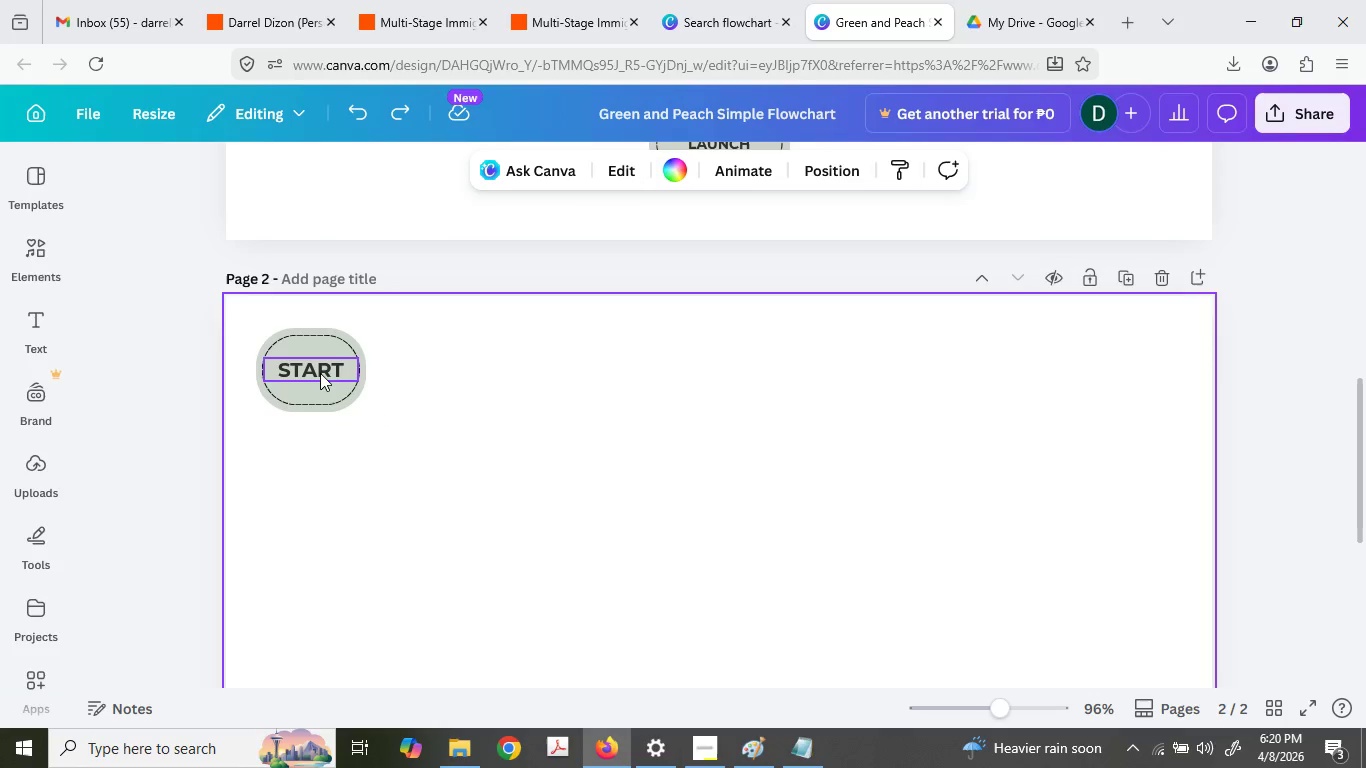 
left_click_drag(start_coordinate=[420, 410], to_coordinate=[351, 388])
 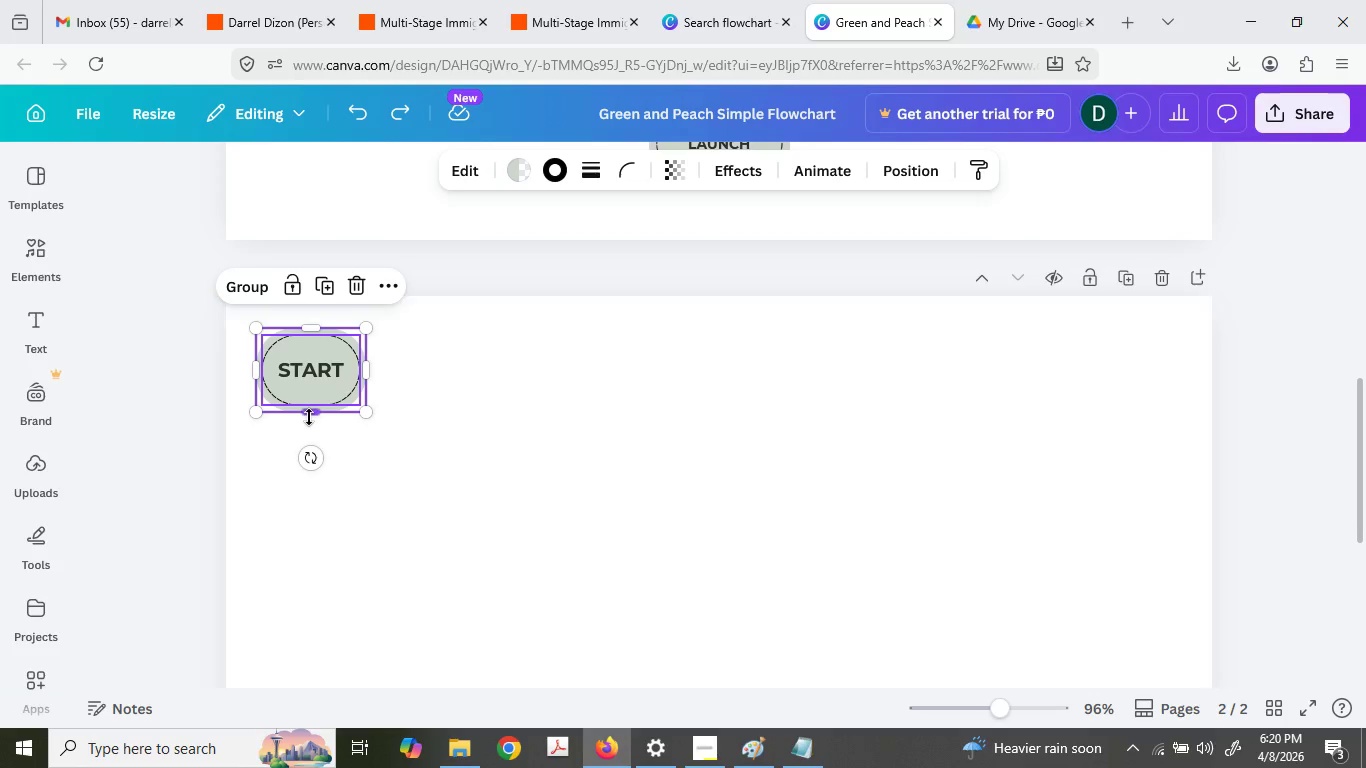 
left_click_drag(start_coordinate=[309, 417], to_coordinate=[318, 379])
 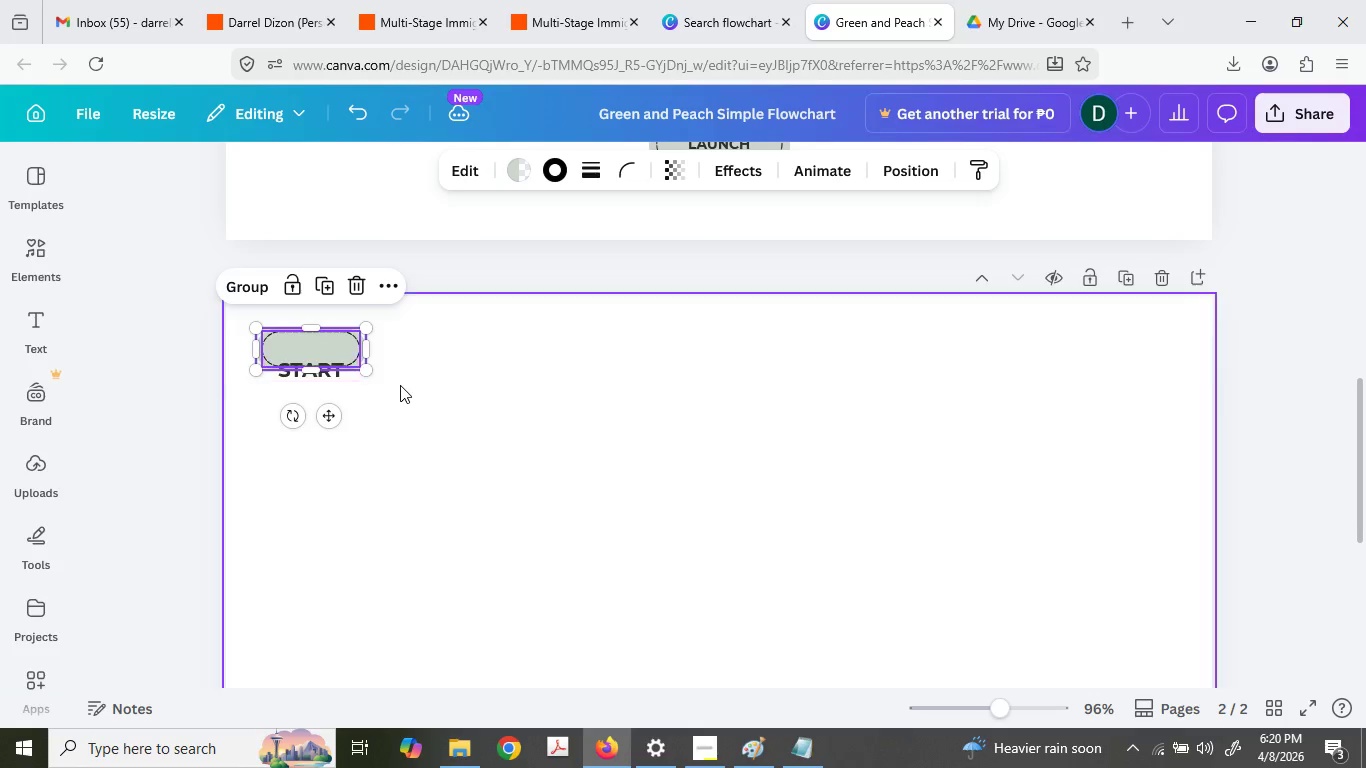 
left_click([400, 385])
 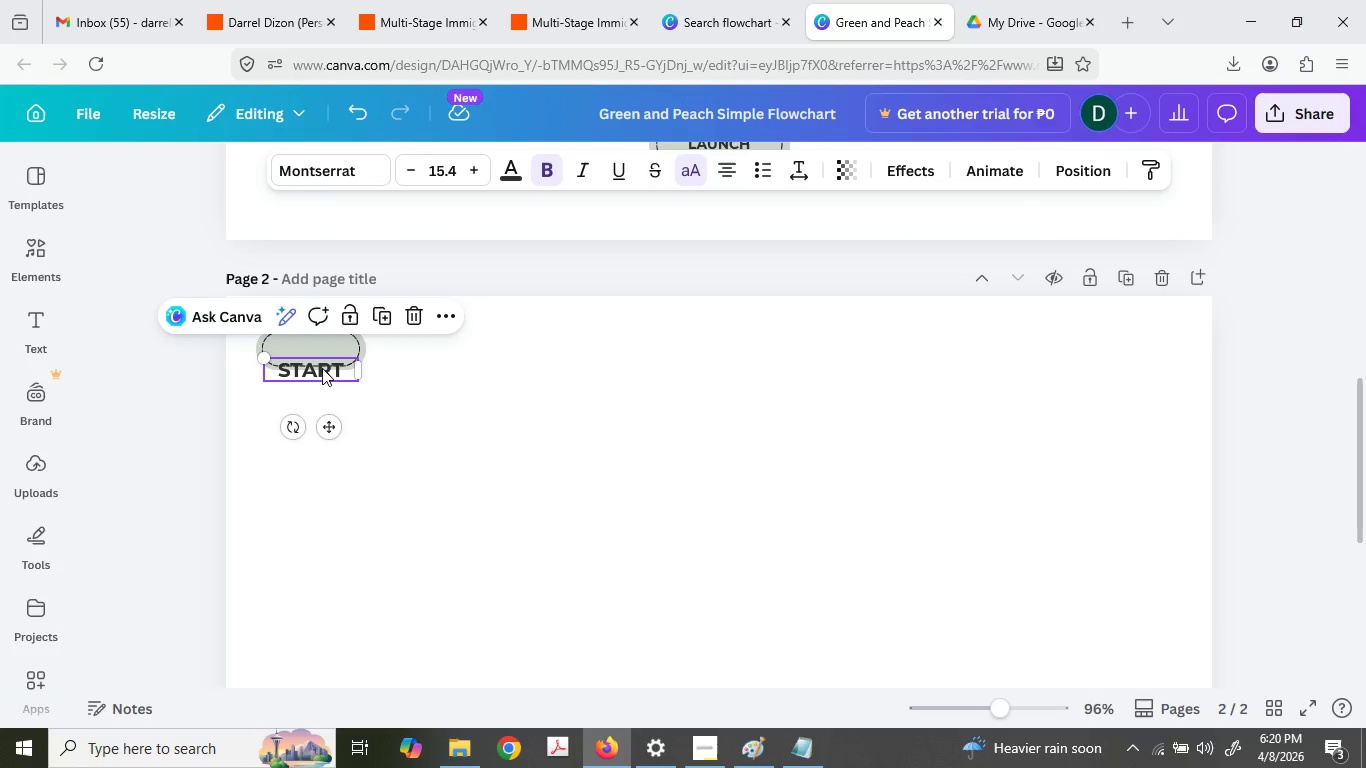 
left_click_drag(start_coordinate=[321, 368], to_coordinate=[320, 345])
 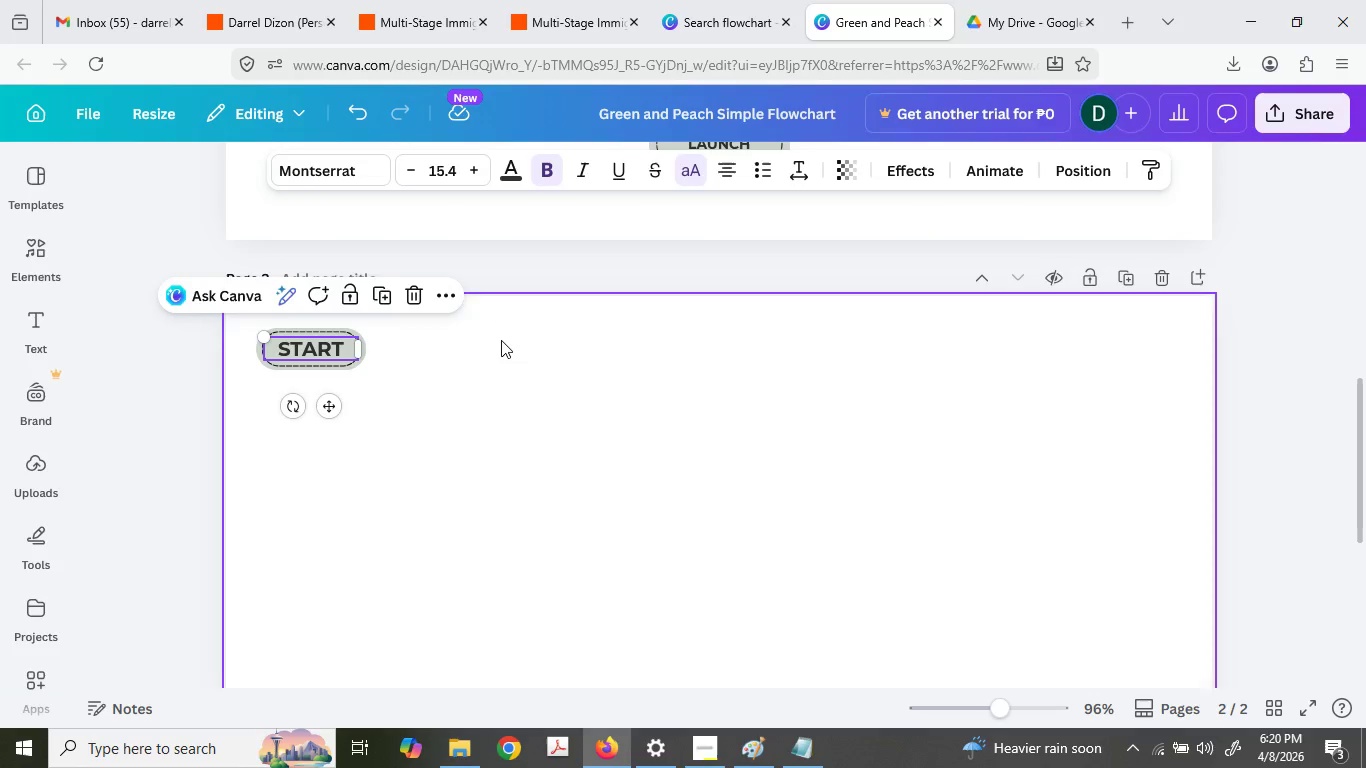 
left_click([501, 340])
 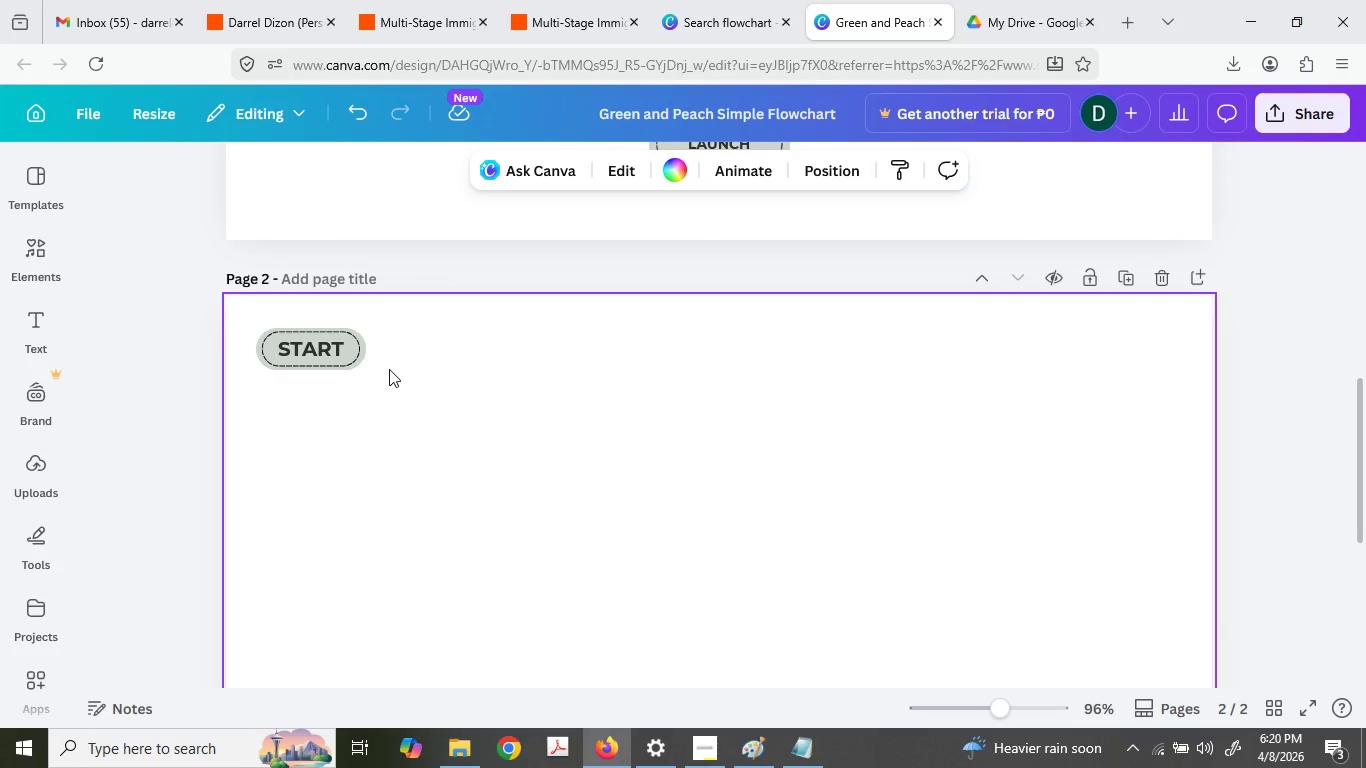 
left_click_drag(start_coordinate=[395, 373], to_coordinate=[298, 307])
 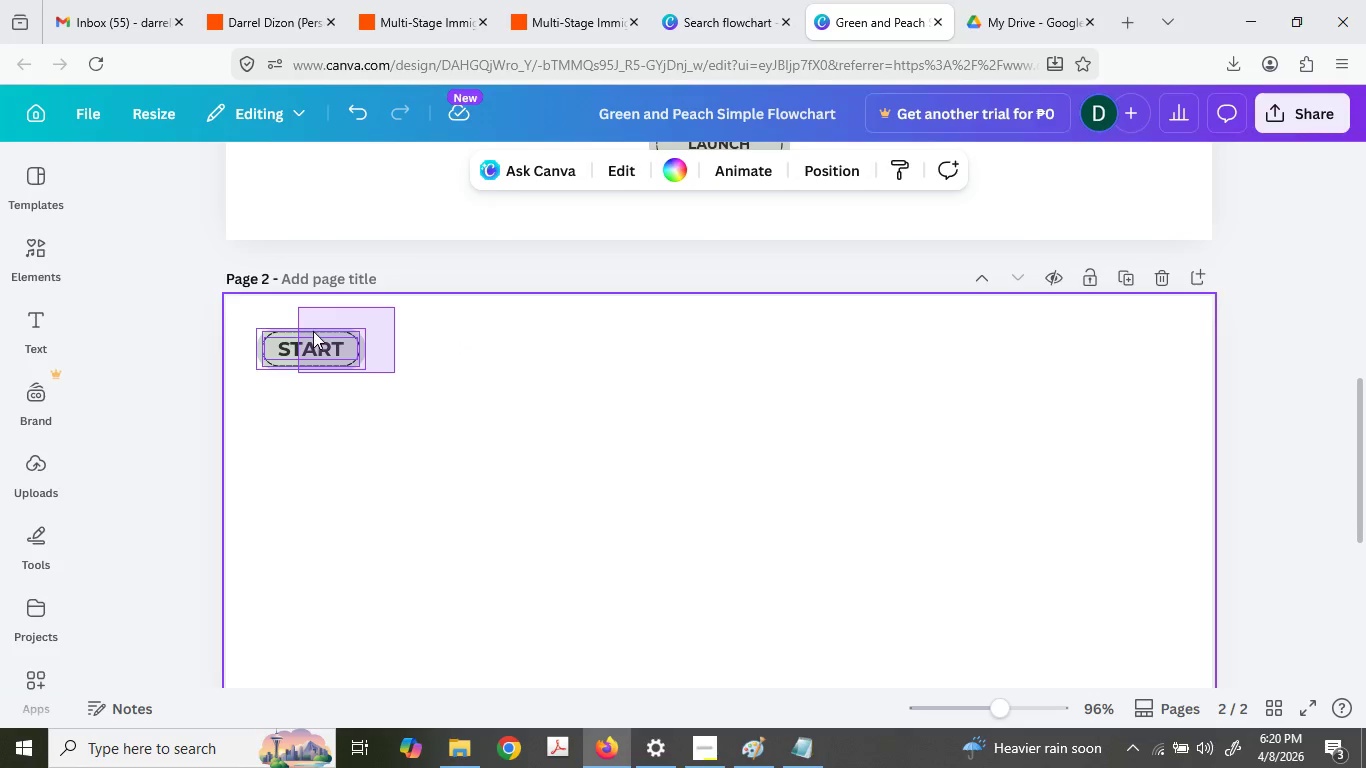 
left_click_drag(start_coordinate=[313, 331], to_coordinate=[345, 317])
 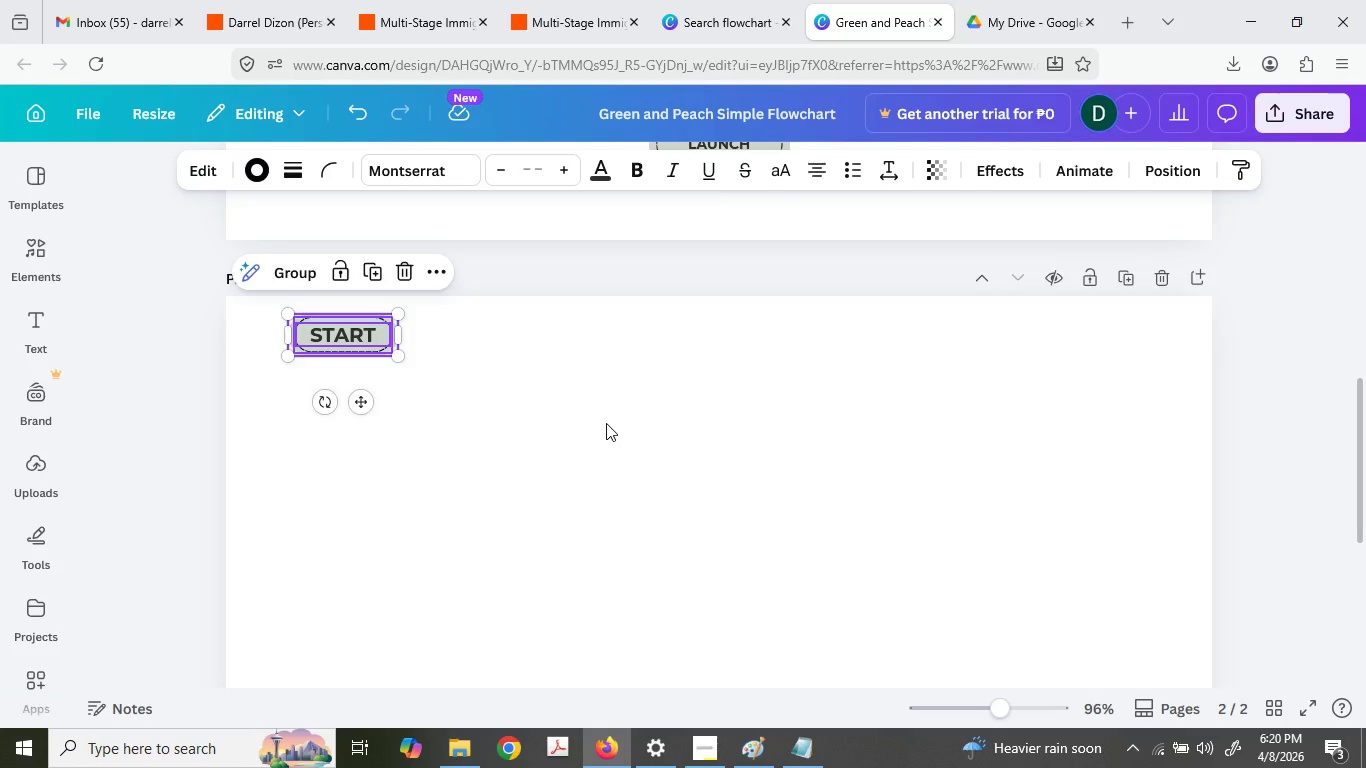 
left_click([727, 229])
 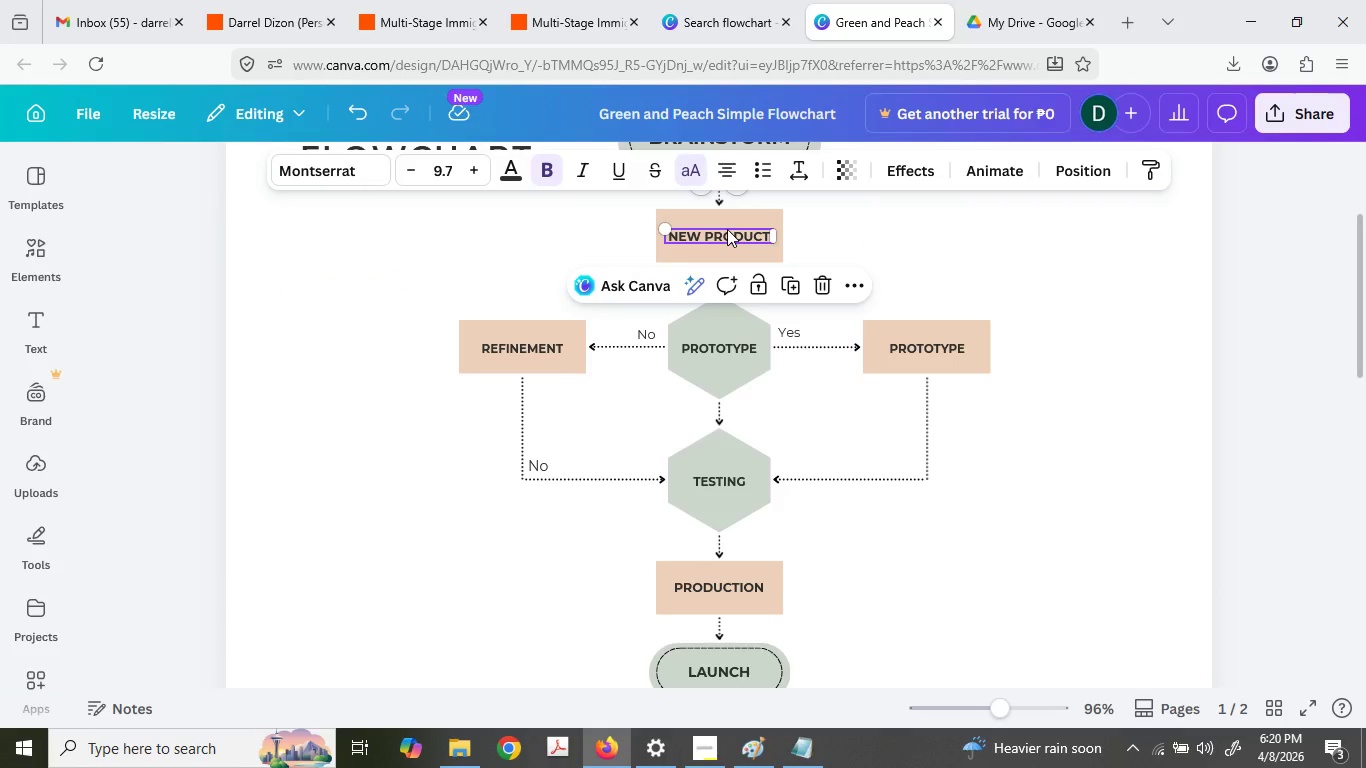 
key(Control+ControlLeft)
 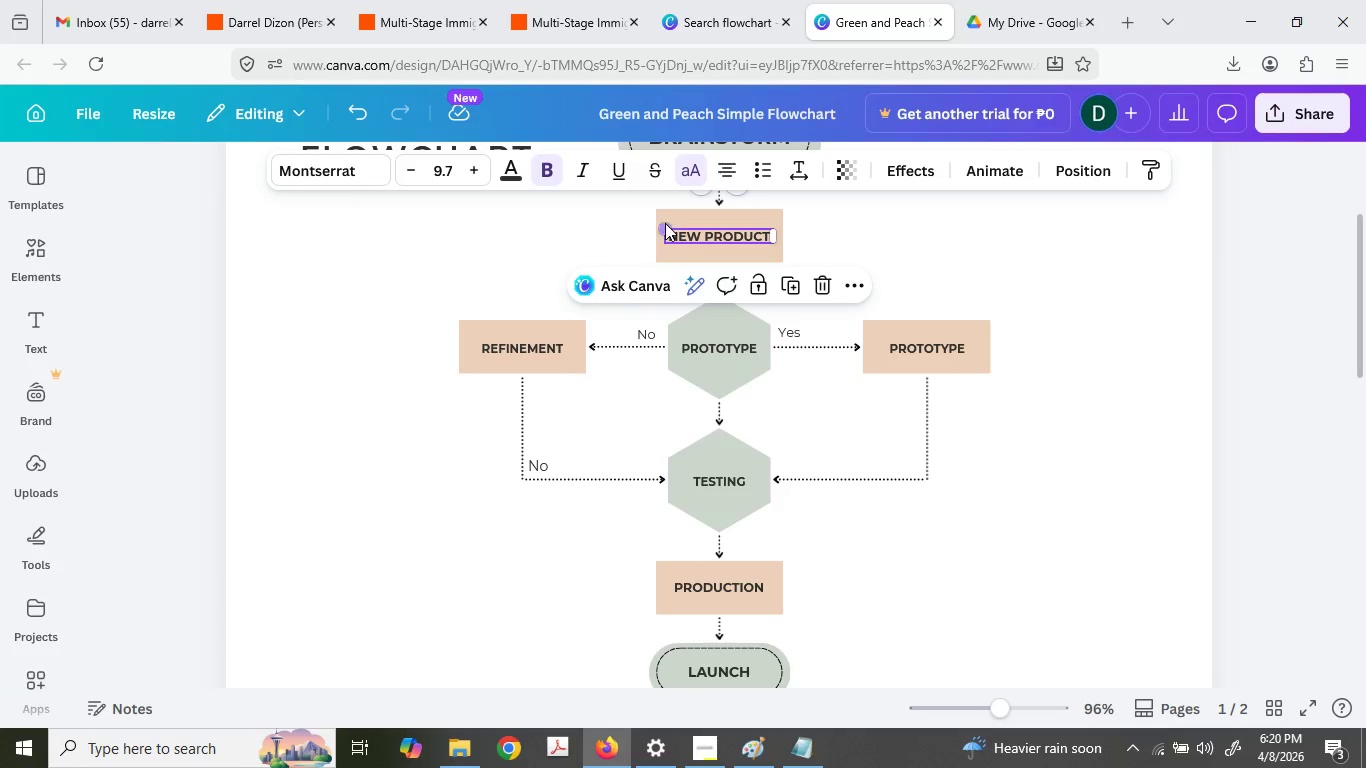 
scroll: coordinate [618, 411], scroll_direction: up, amount: 8.0
 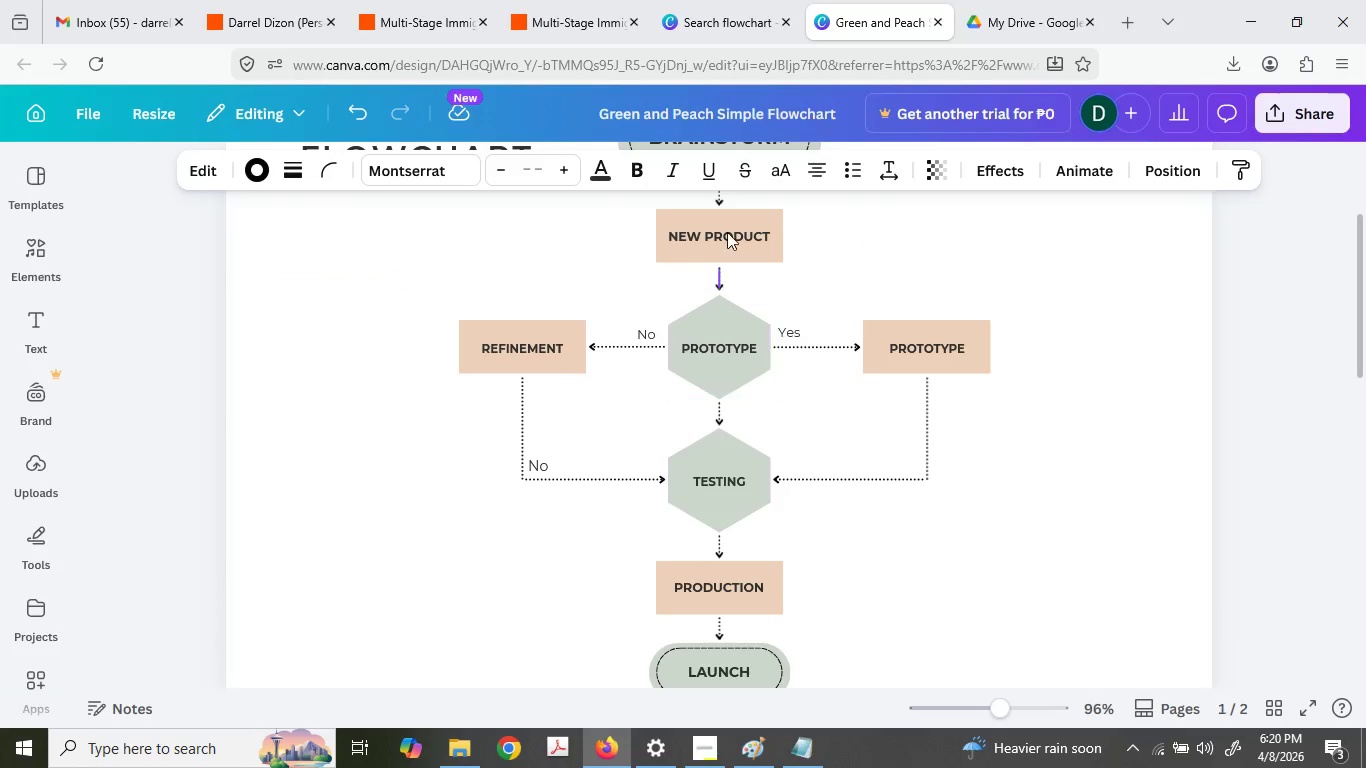 
left_click([678, 221])
 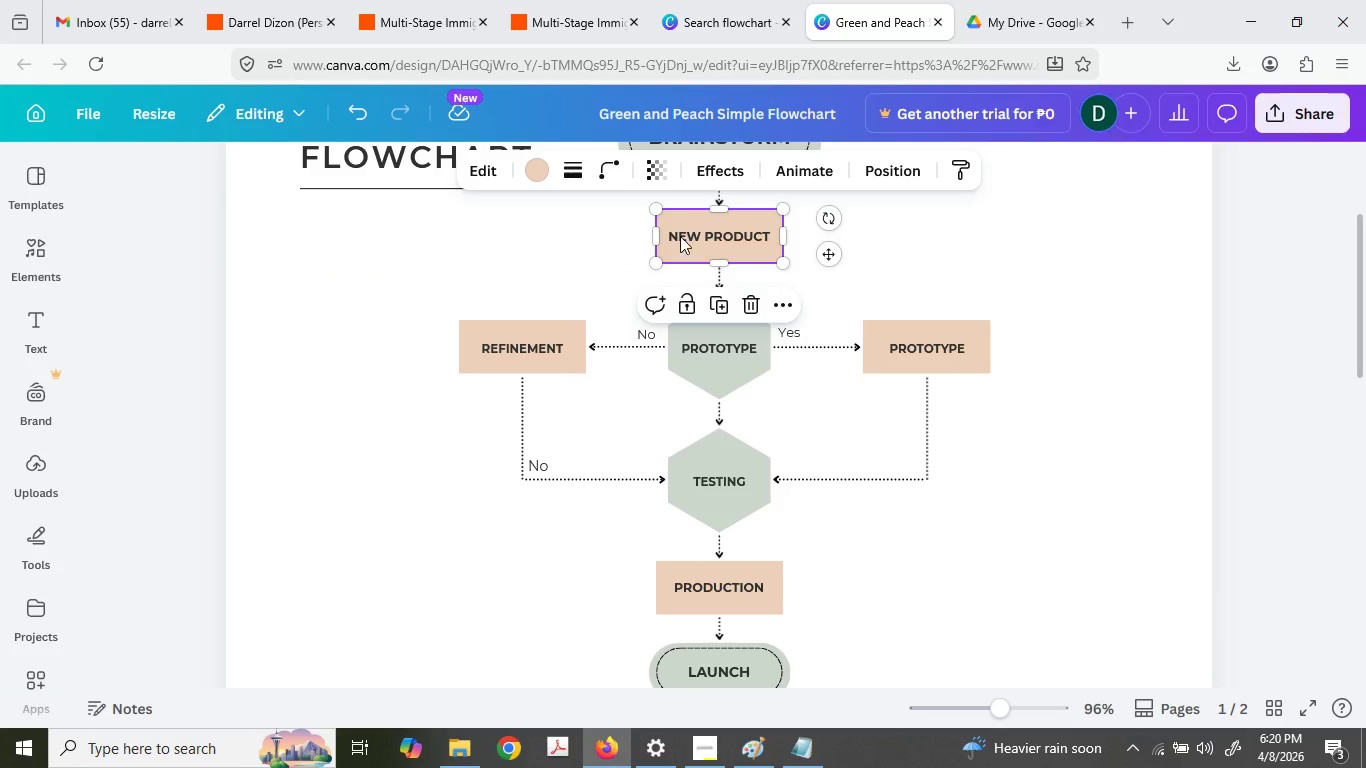 
key(Control+ControlLeft)
 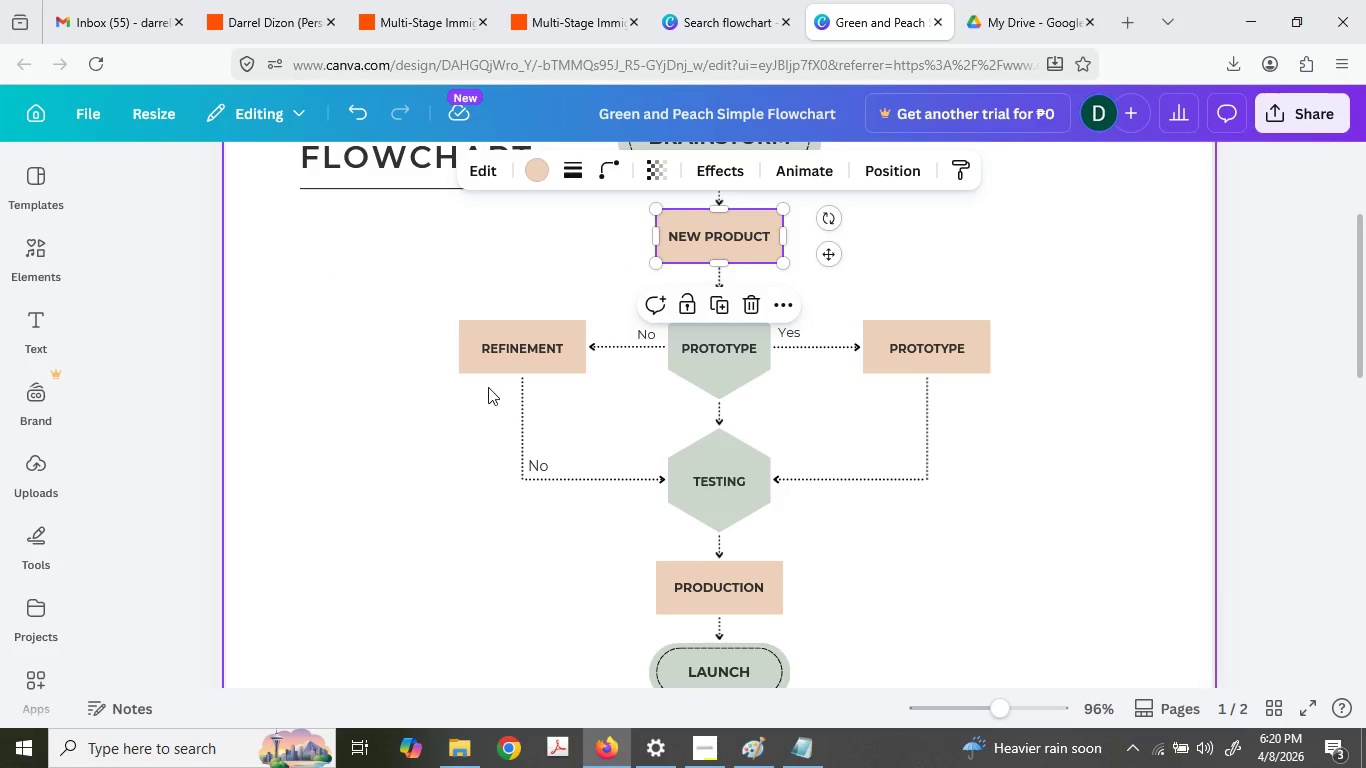 
key(Control+C)
 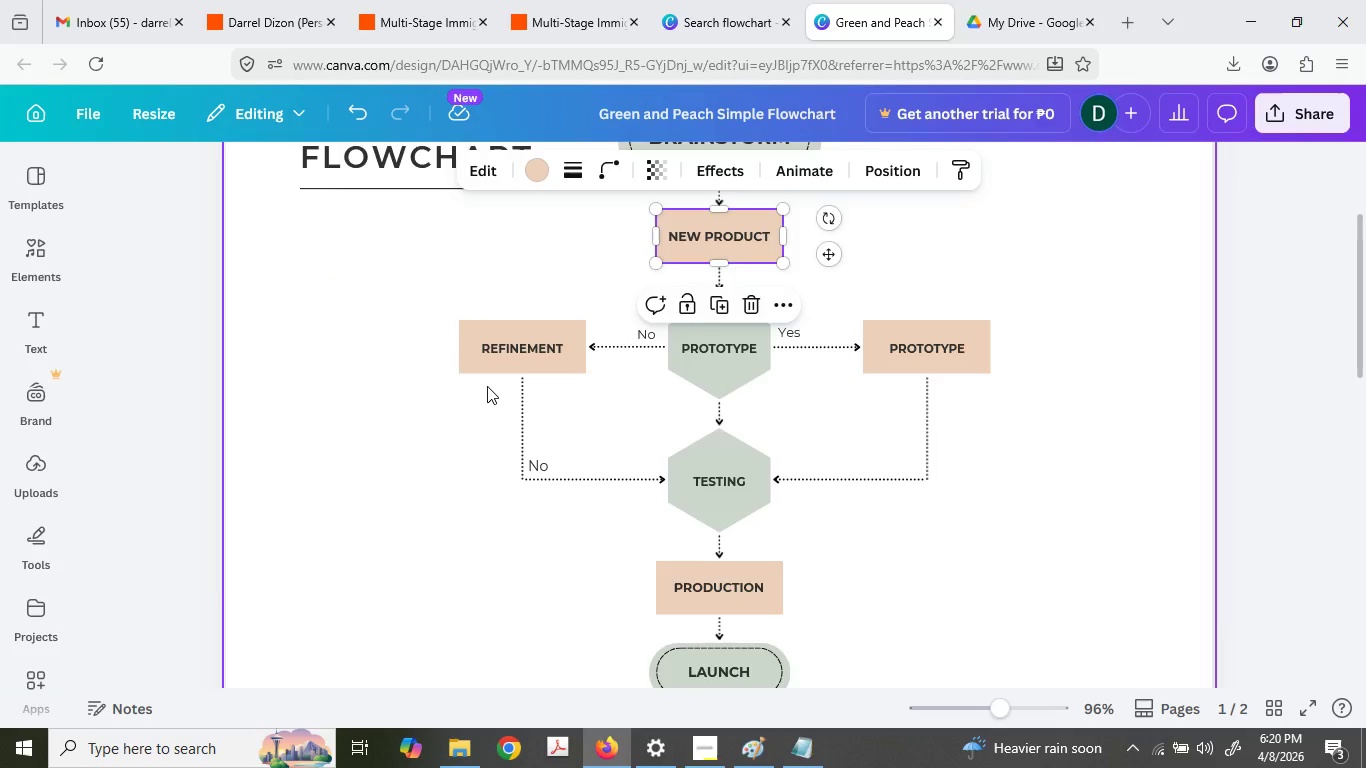 
left_click([291, 463])
 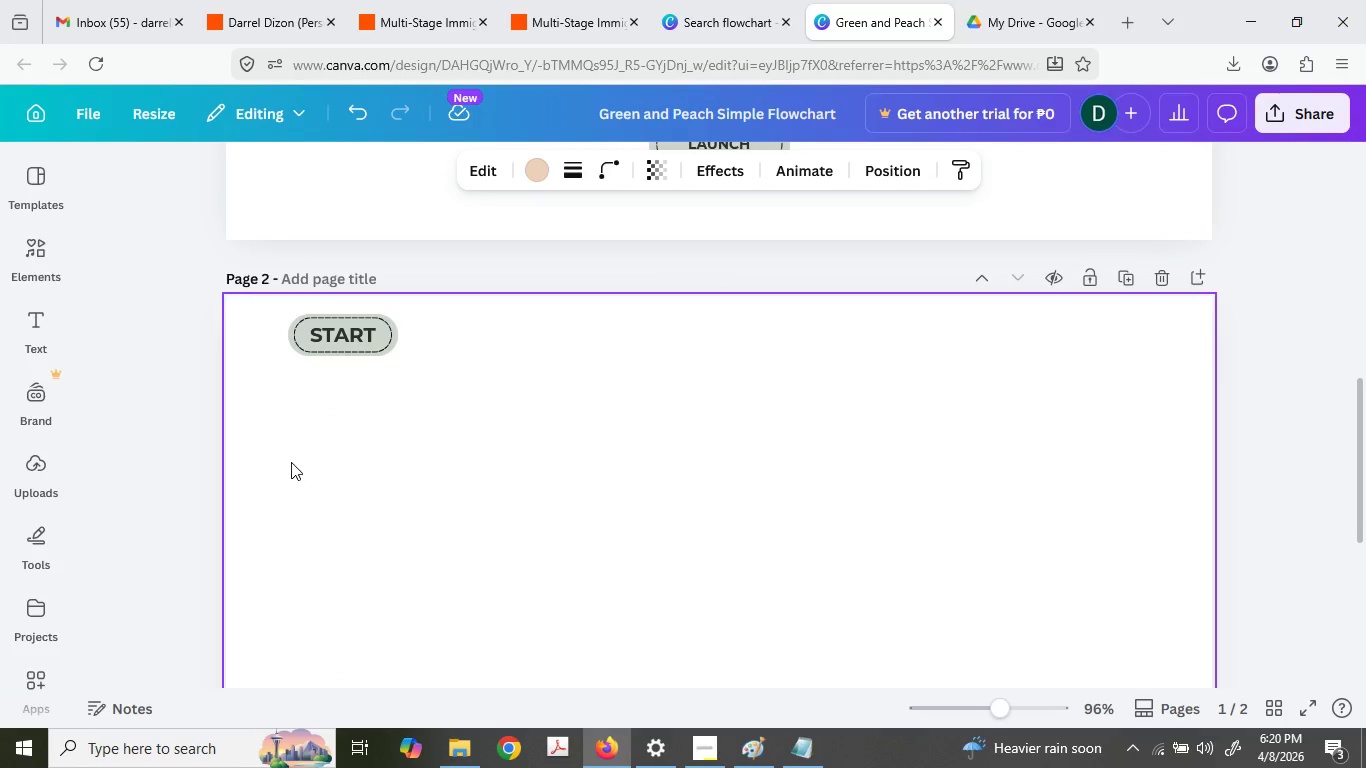 
key(Control+ControlLeft)
 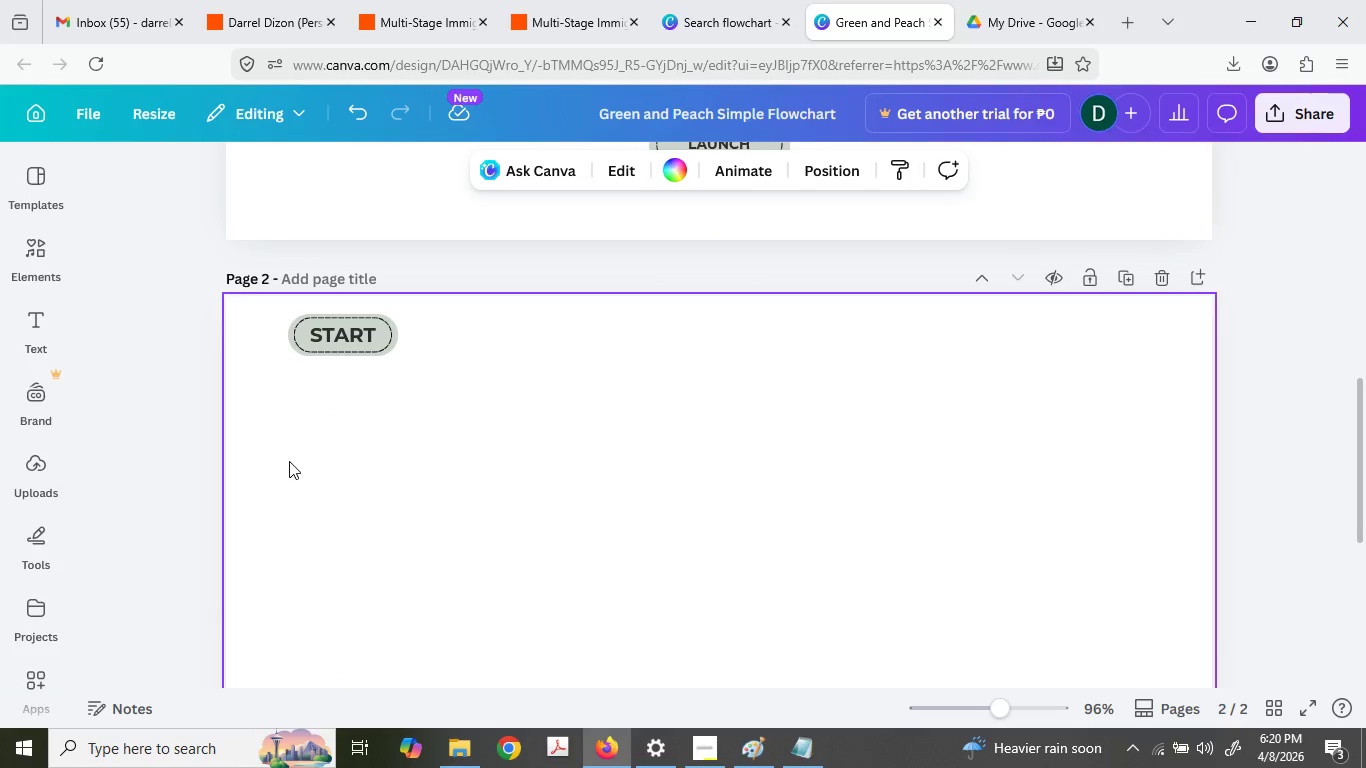 
key(Control+V)
 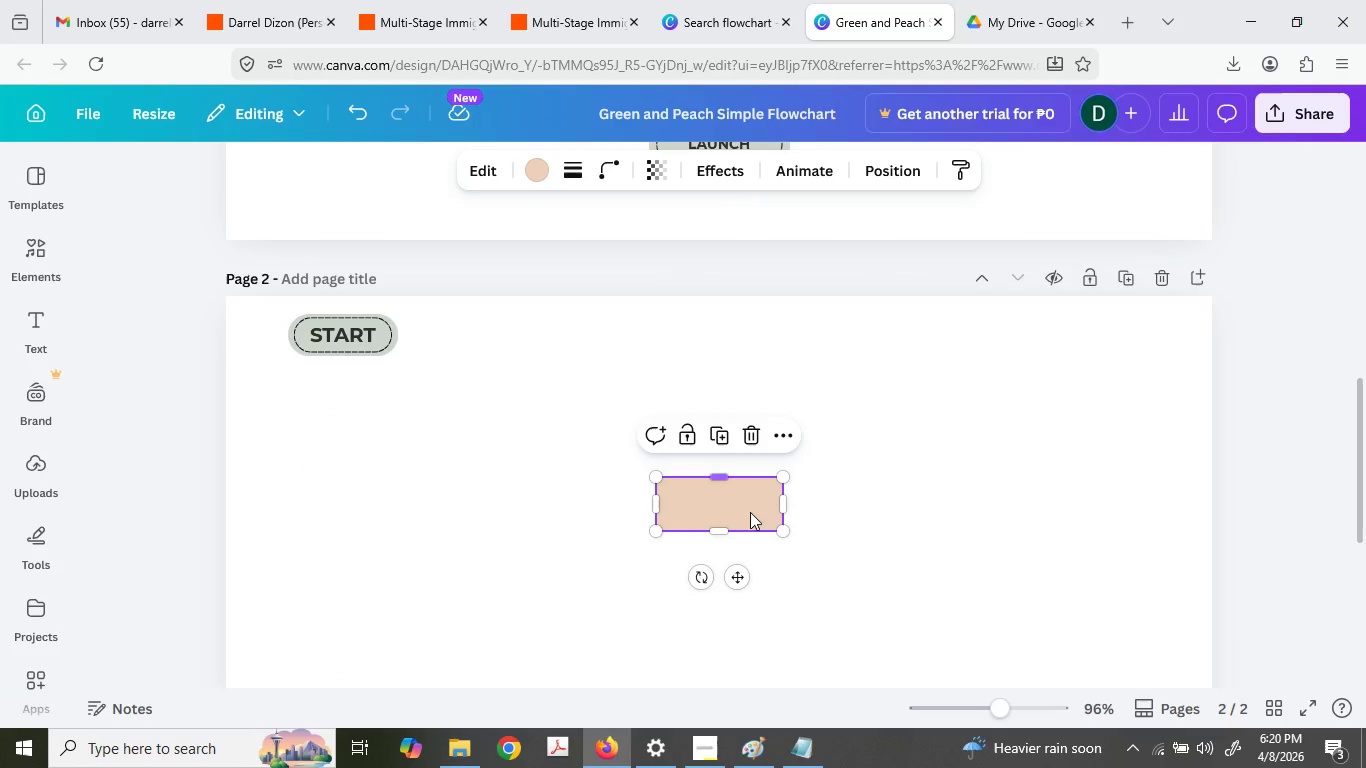 
scroll: coordinate [487, 386], scroll_direction: down, amount: 8.0
 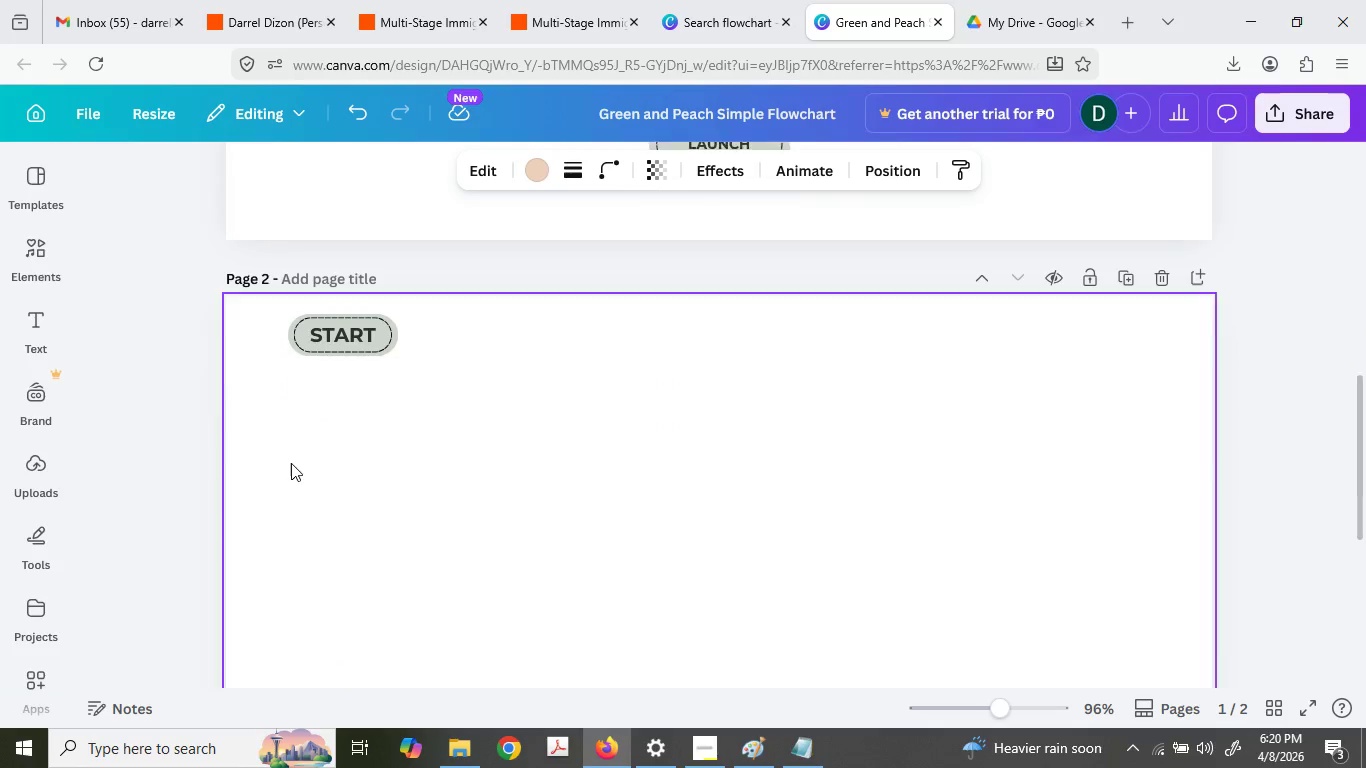 
left_click_drag(start_coordinate=[748, 516], to_coordinate=[339, 417])
 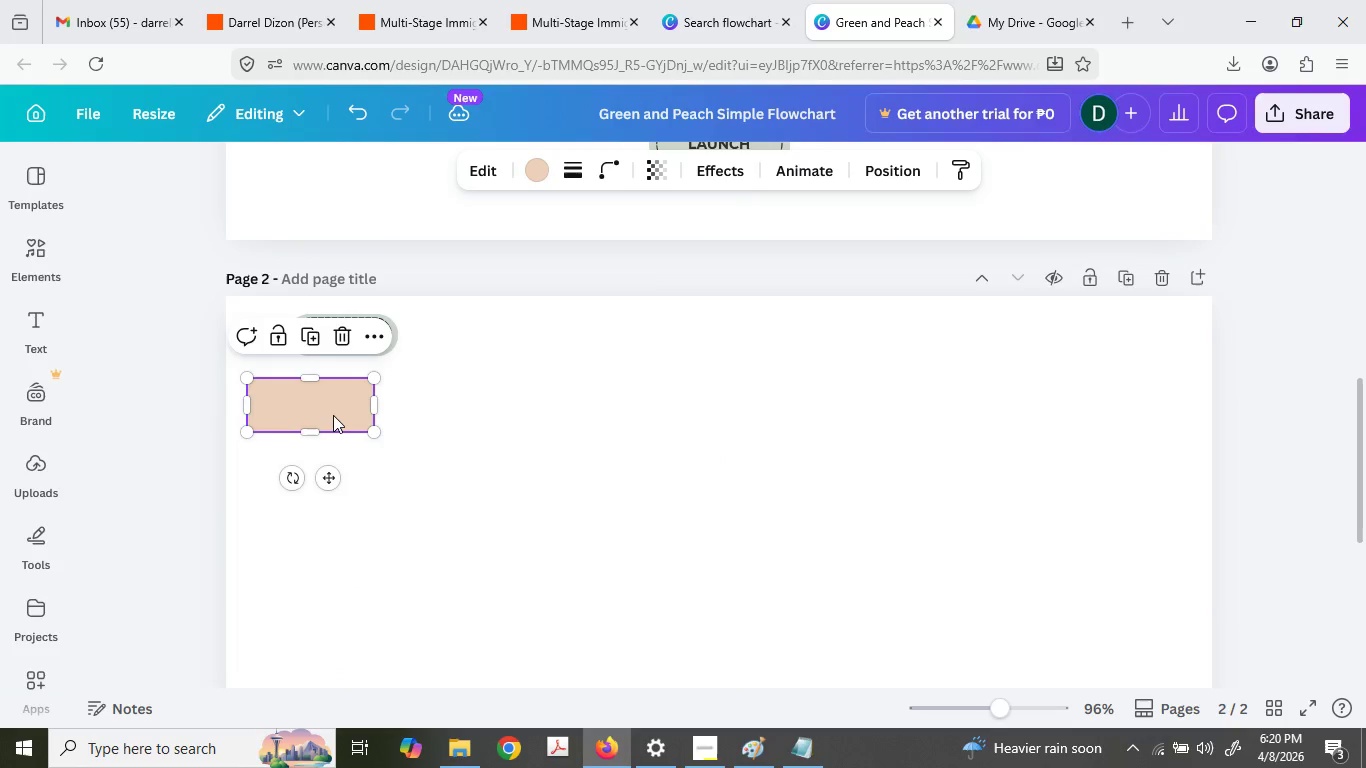 
left_click([333, 415])
 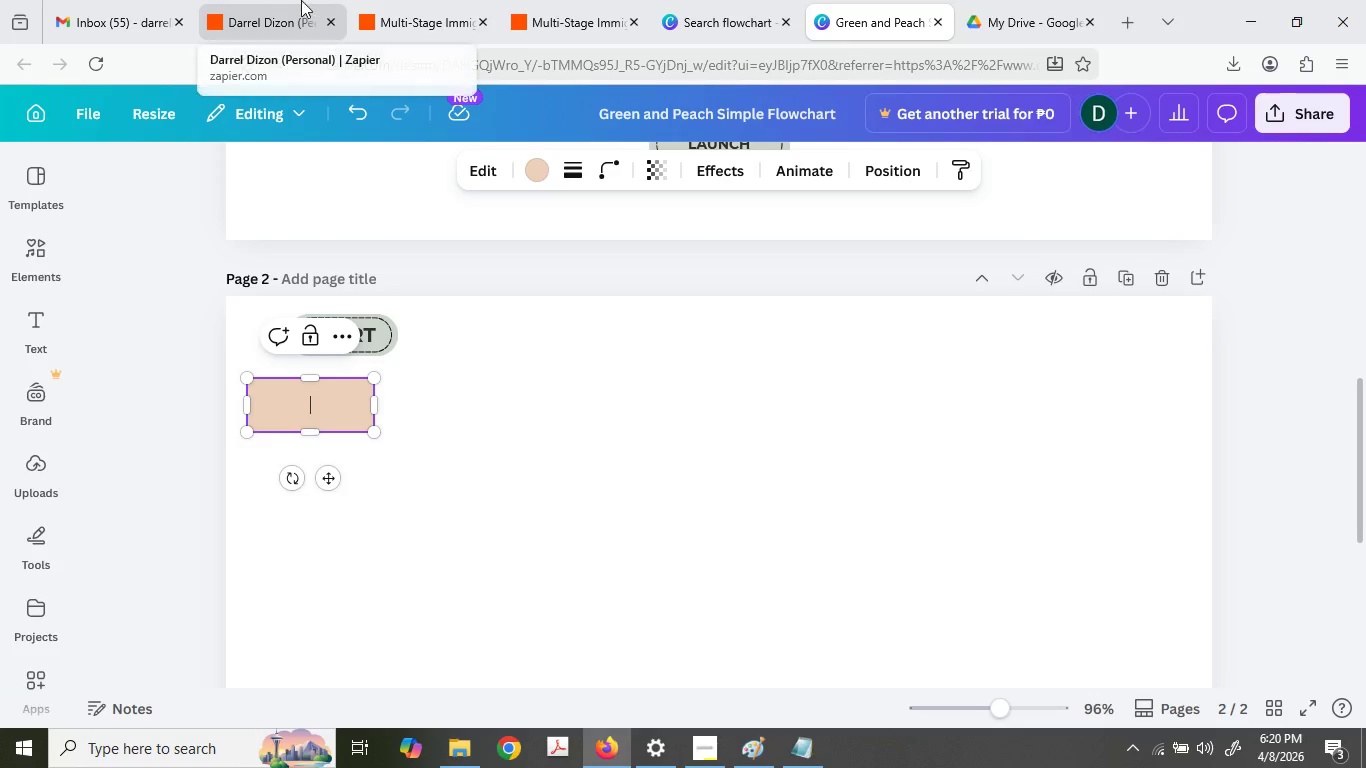 
left_click([388, 0])
 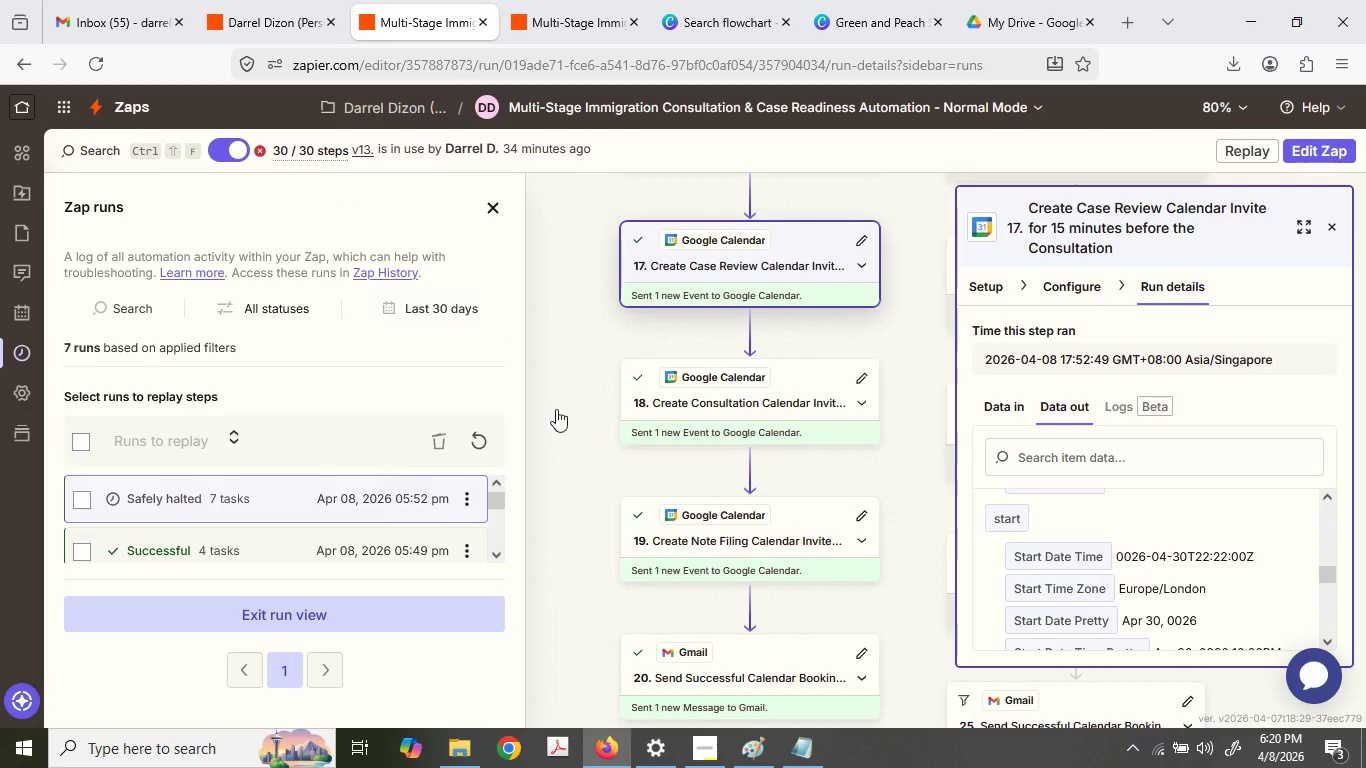 
scroll: coordinate [832, 341], scroll_direction: up, amount: 25.0
 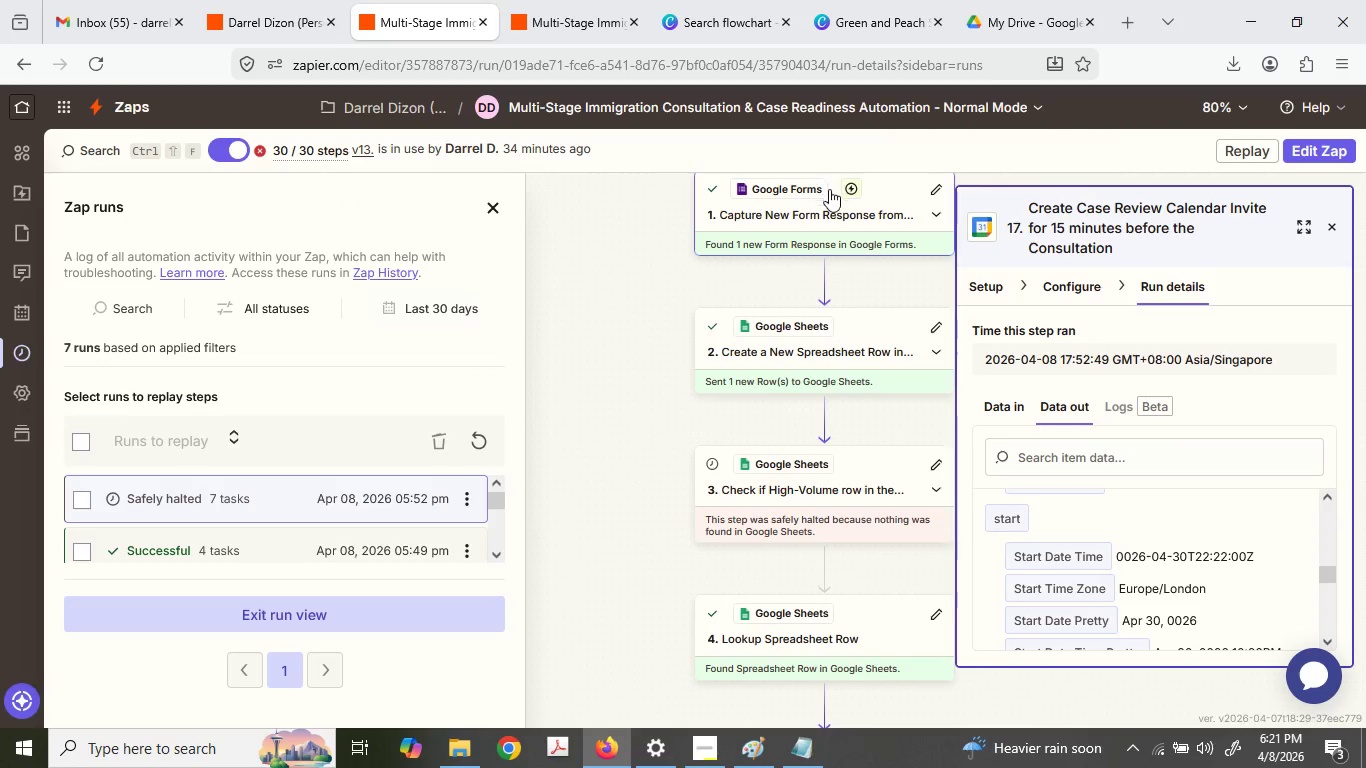 
left_click([833, 198])
 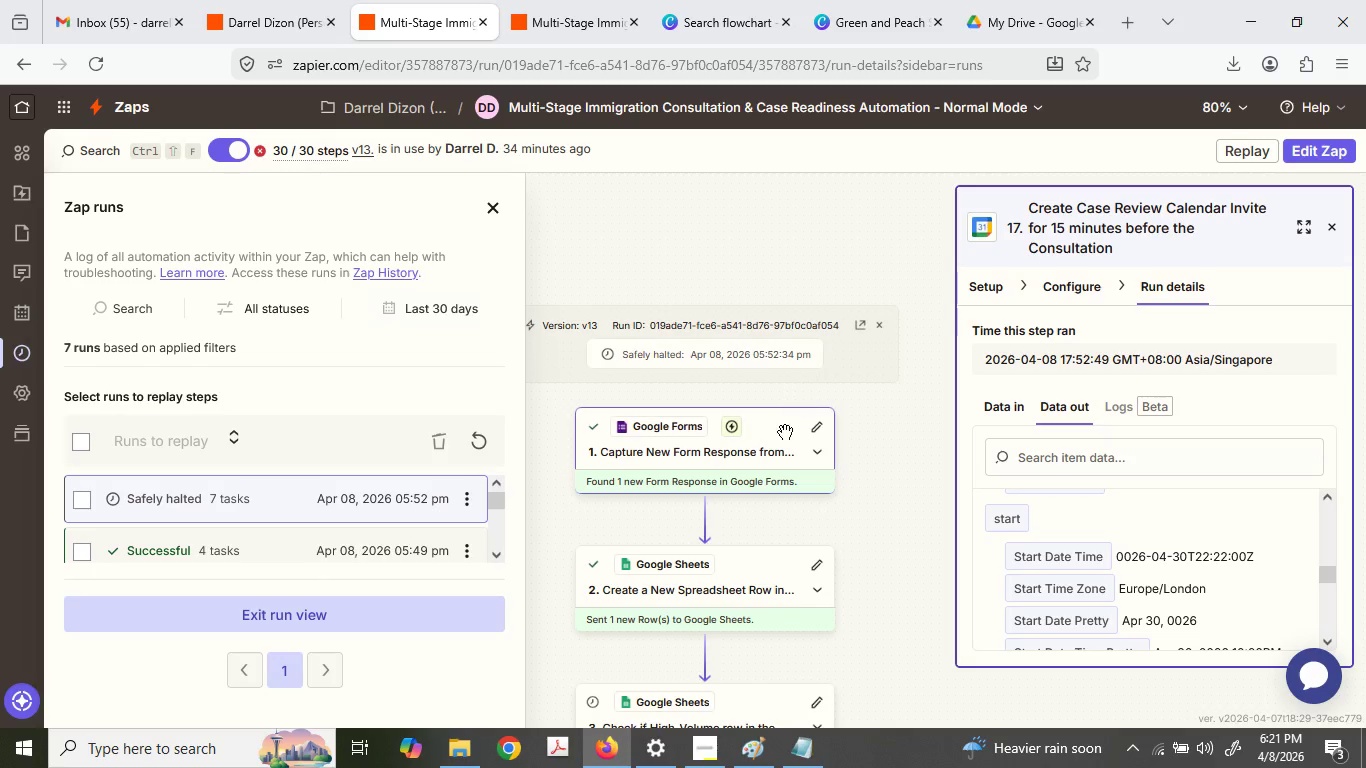 
left_click([778, 449])
 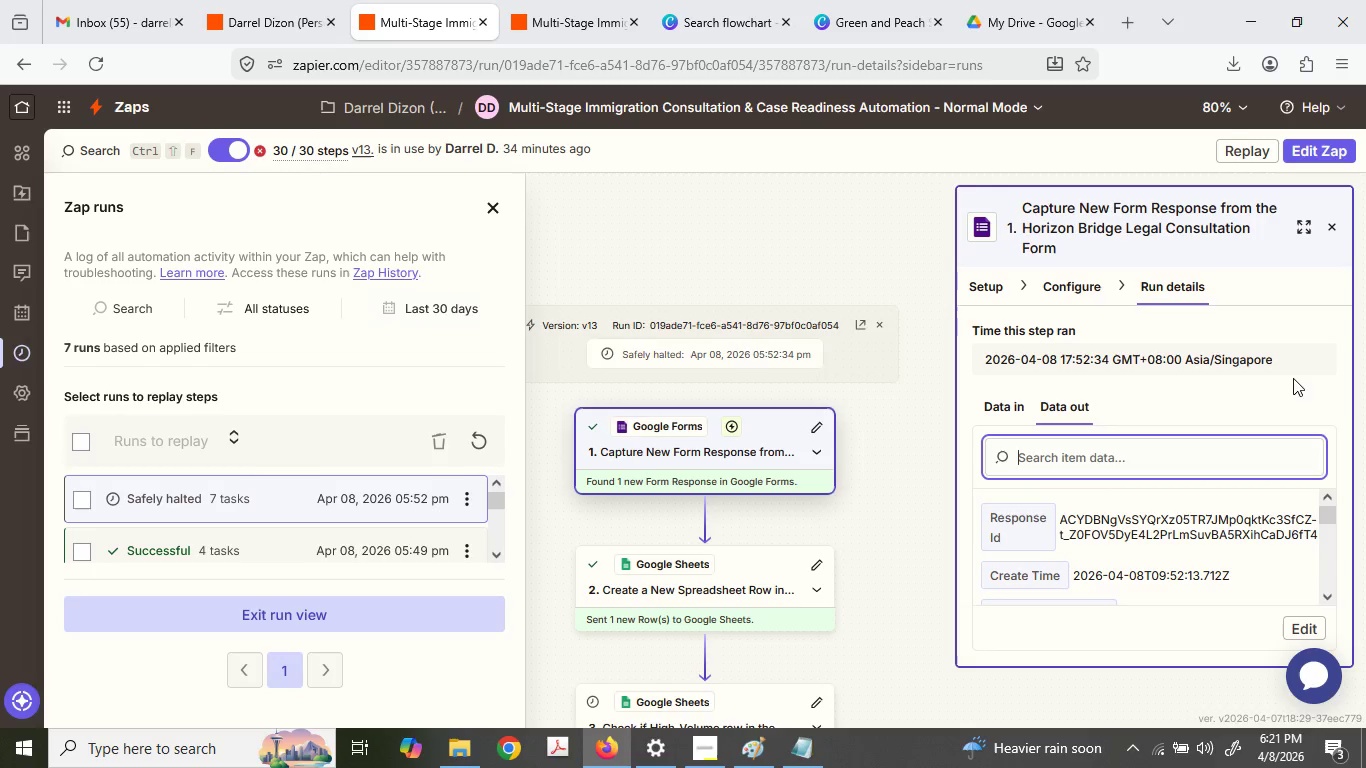 
left_click([1037, 286])
 